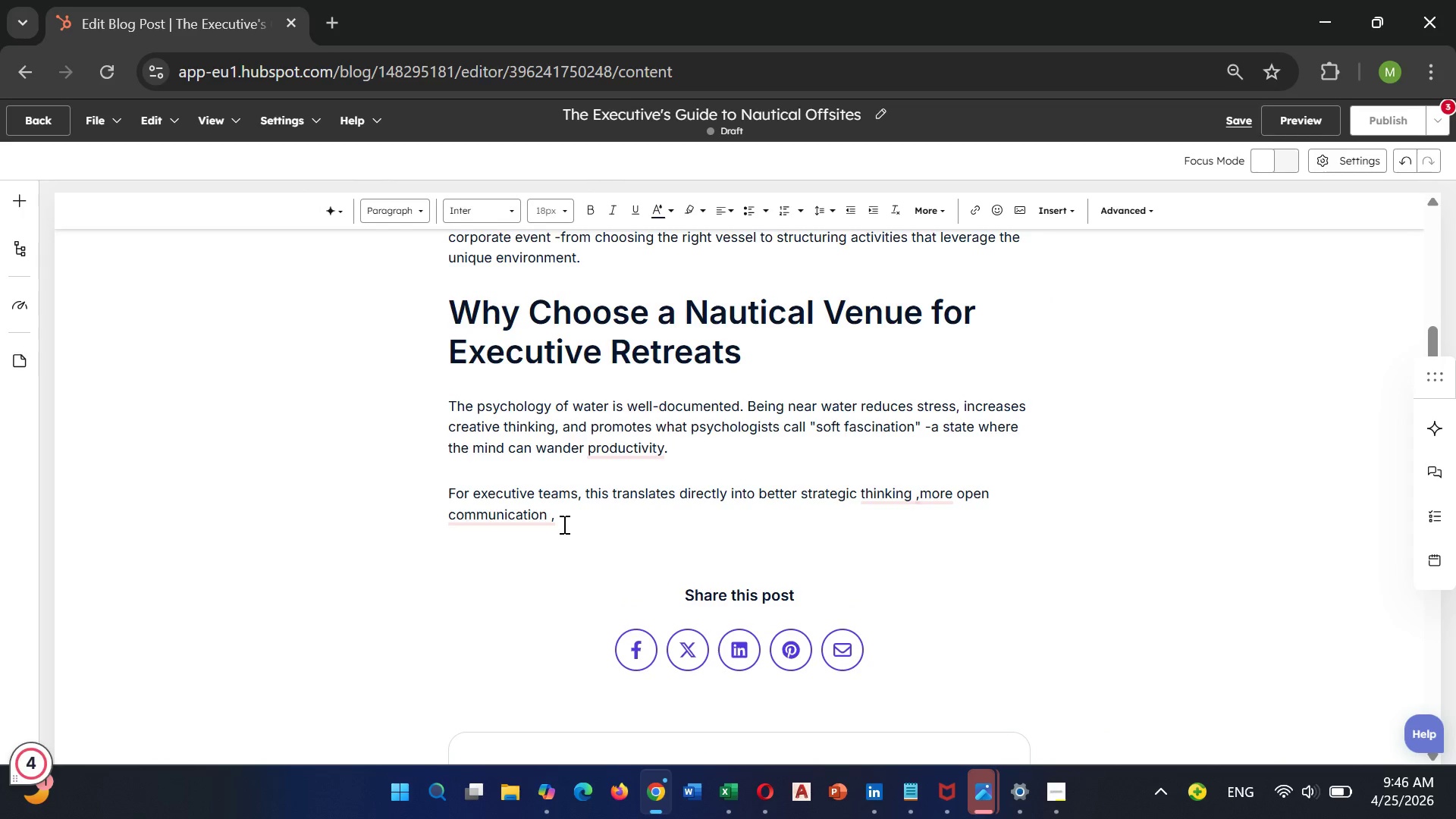 
left_click([571, 517])
 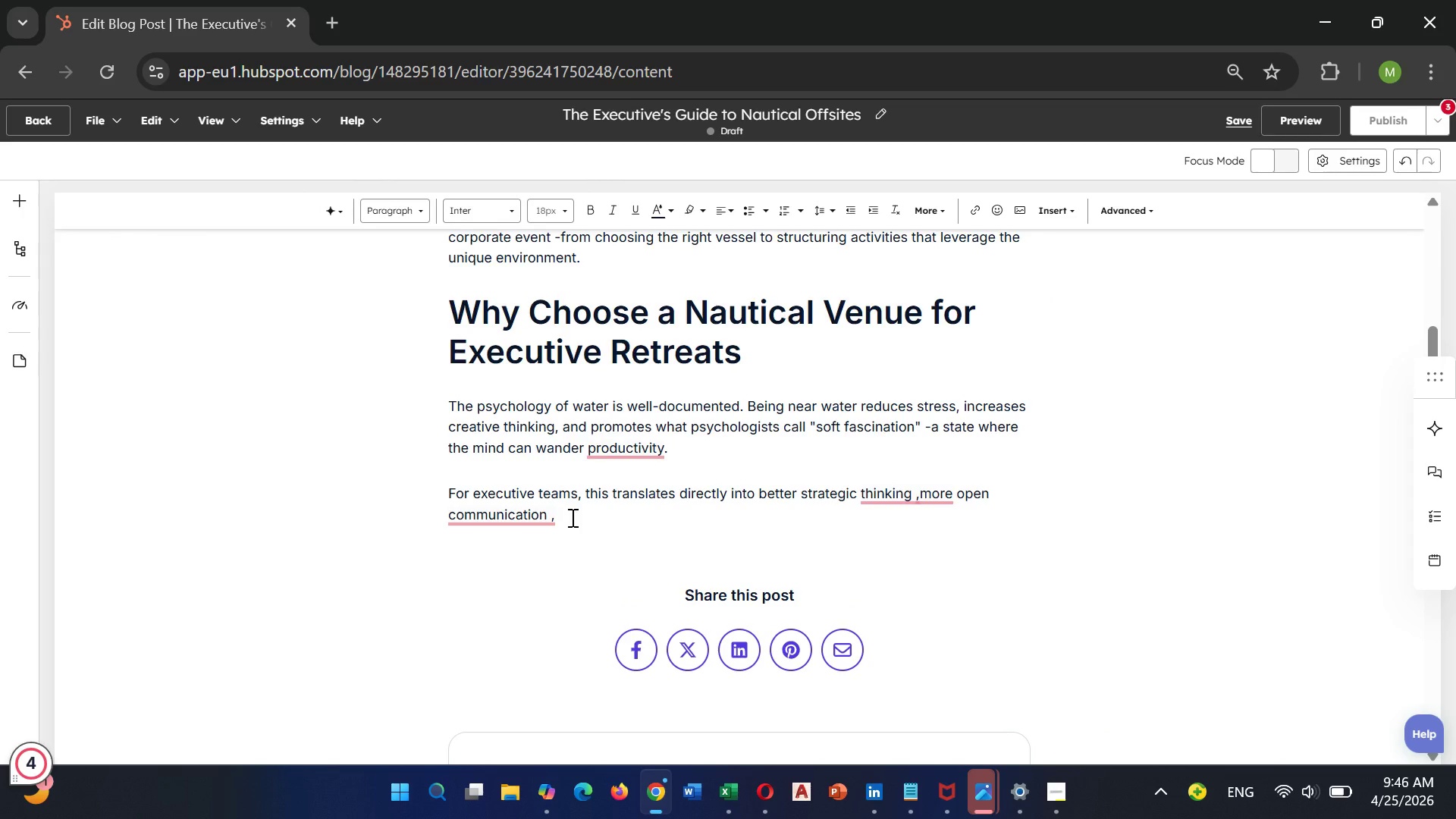 
type( and )
 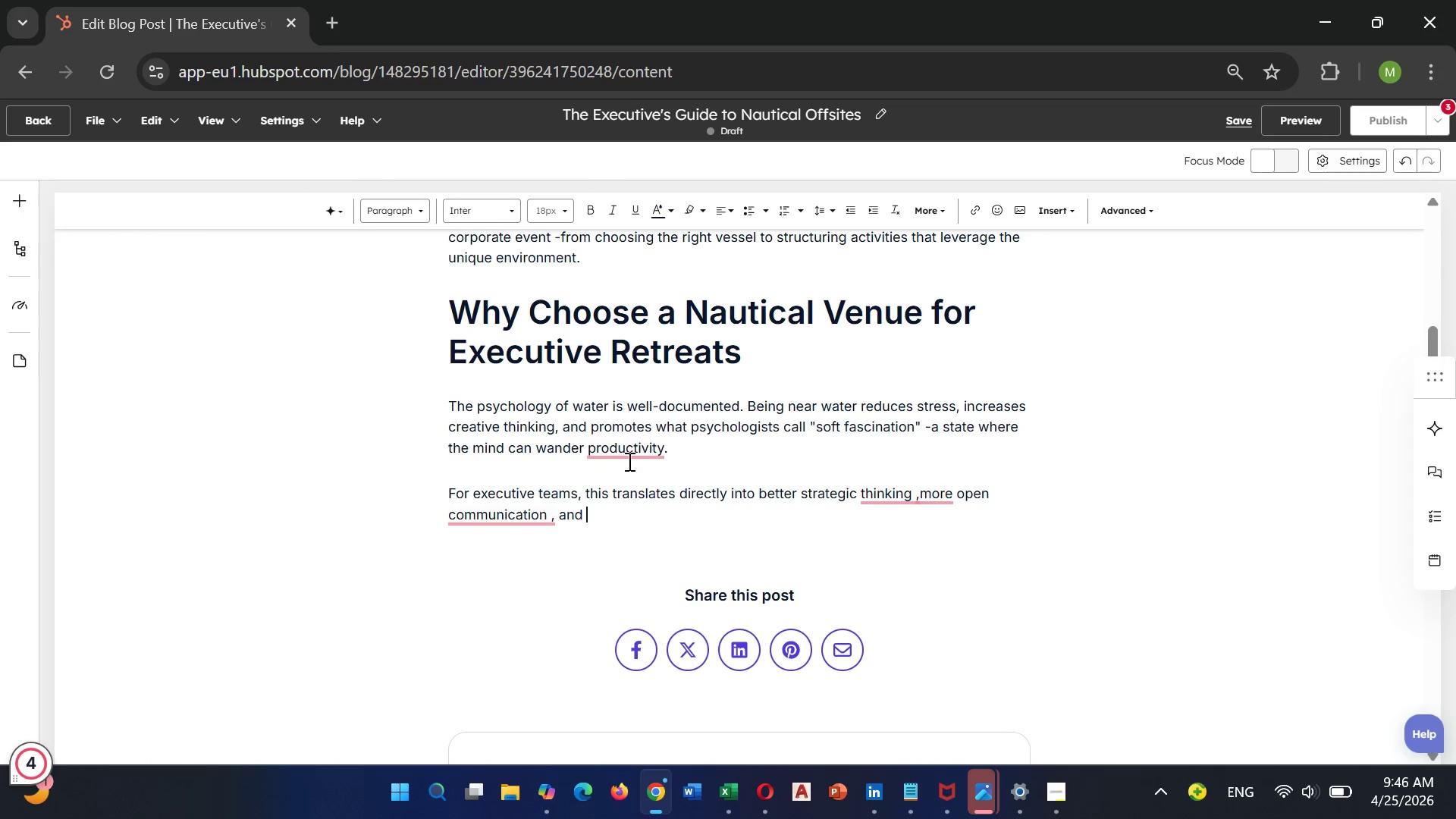 
left_click([628, 461])
 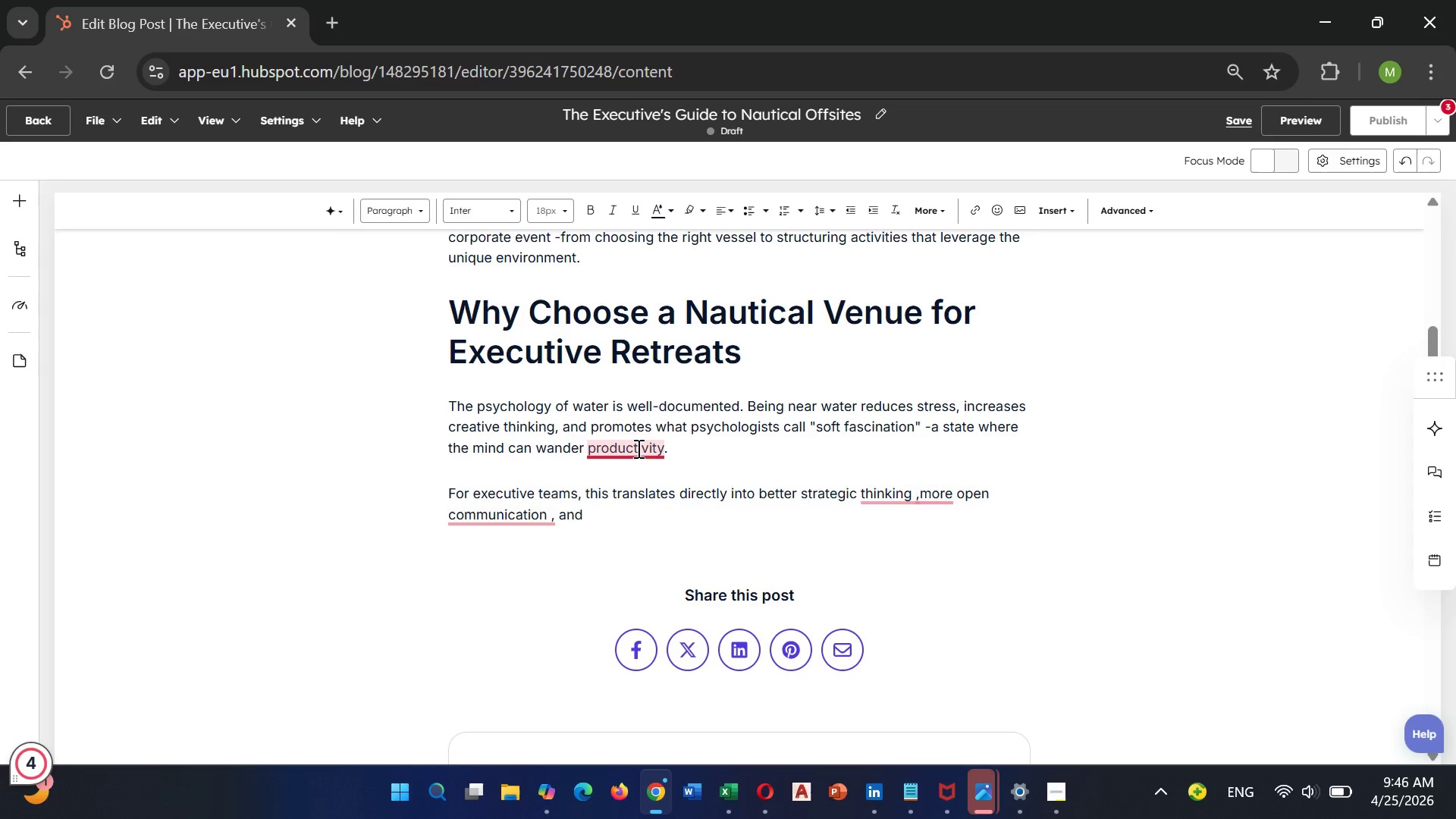 
left_click([637, 448])
 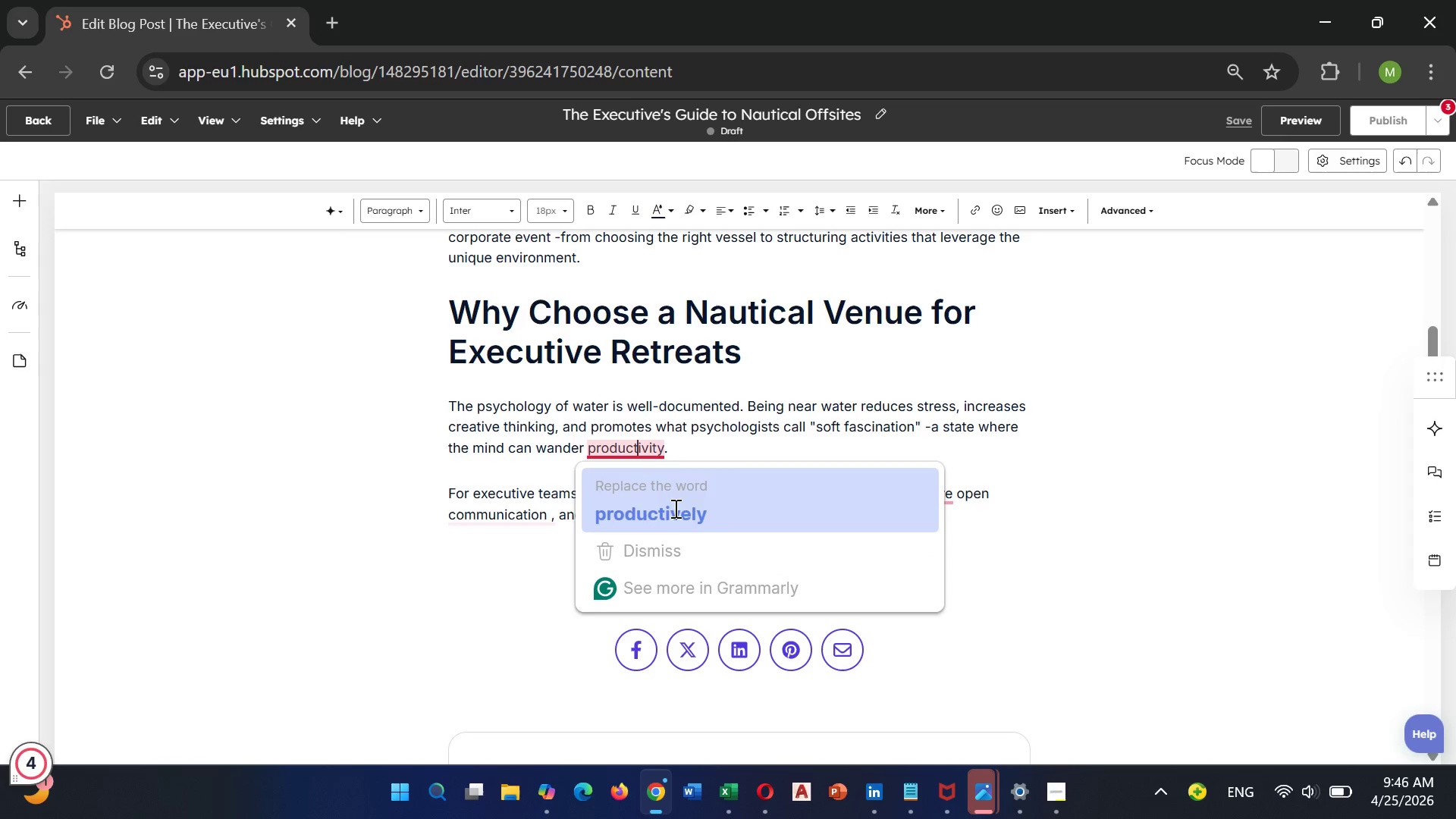 
left_click([674, 508])
 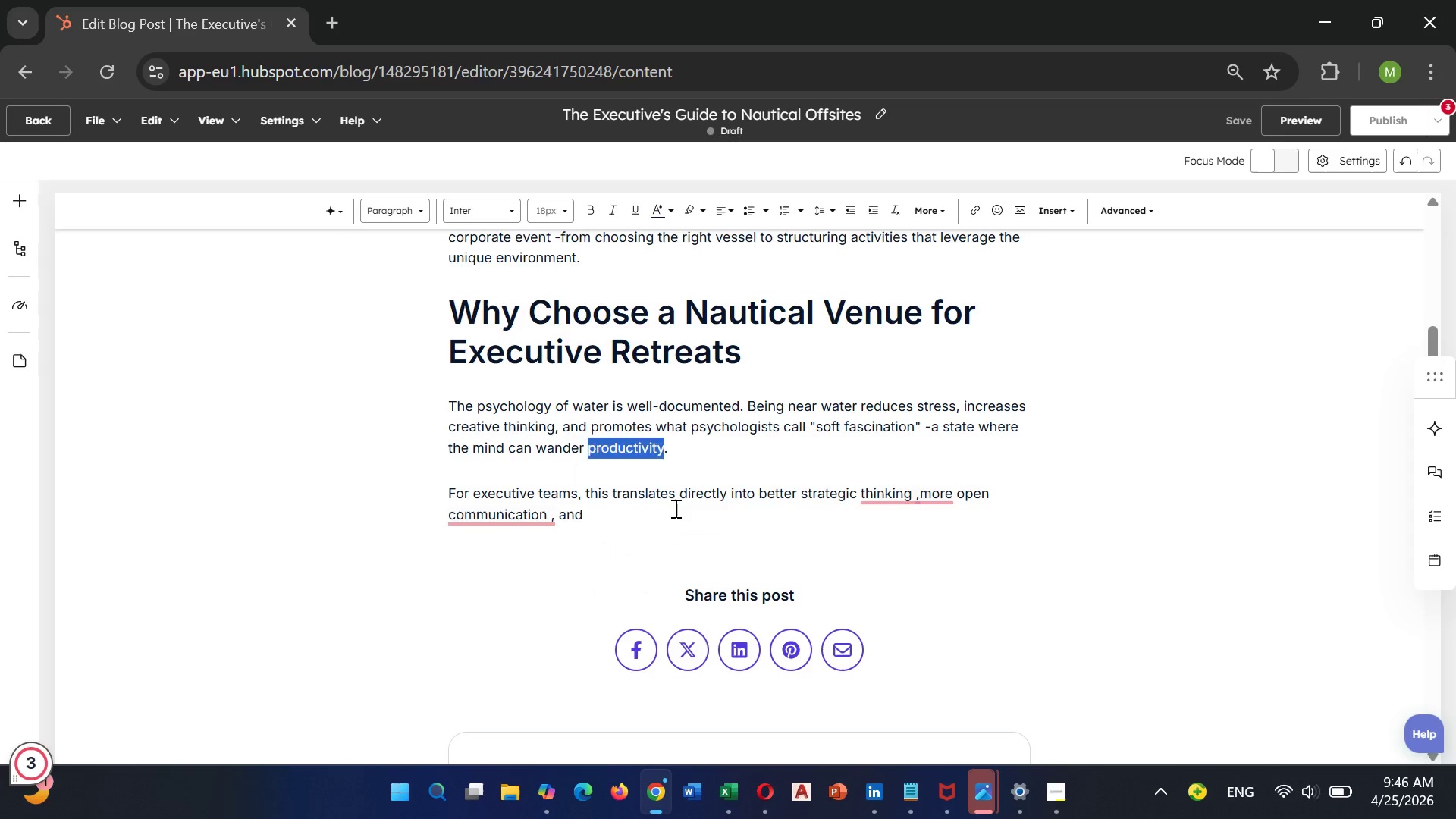 
key(Unknown)
 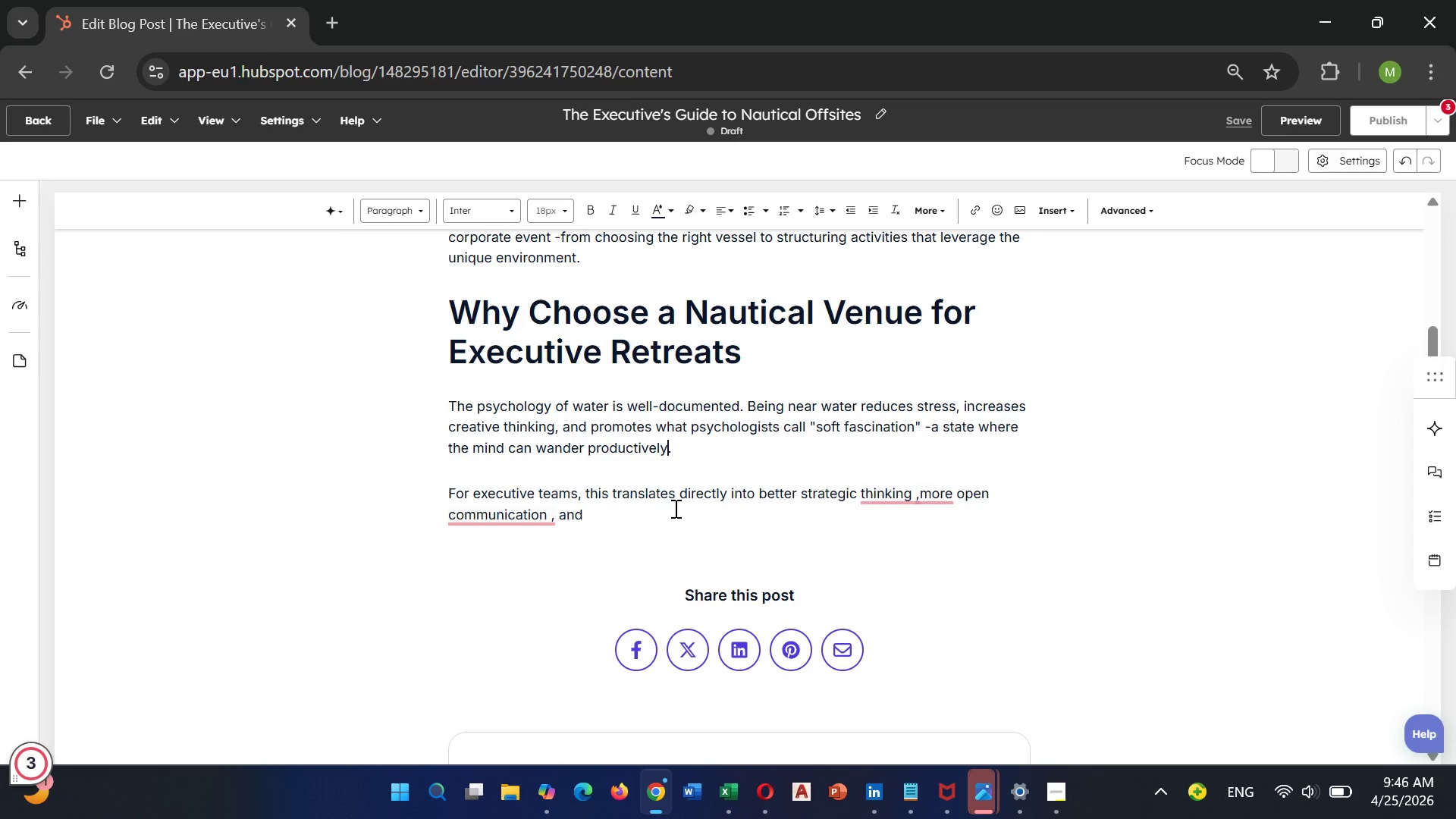 
key(Unknown)
 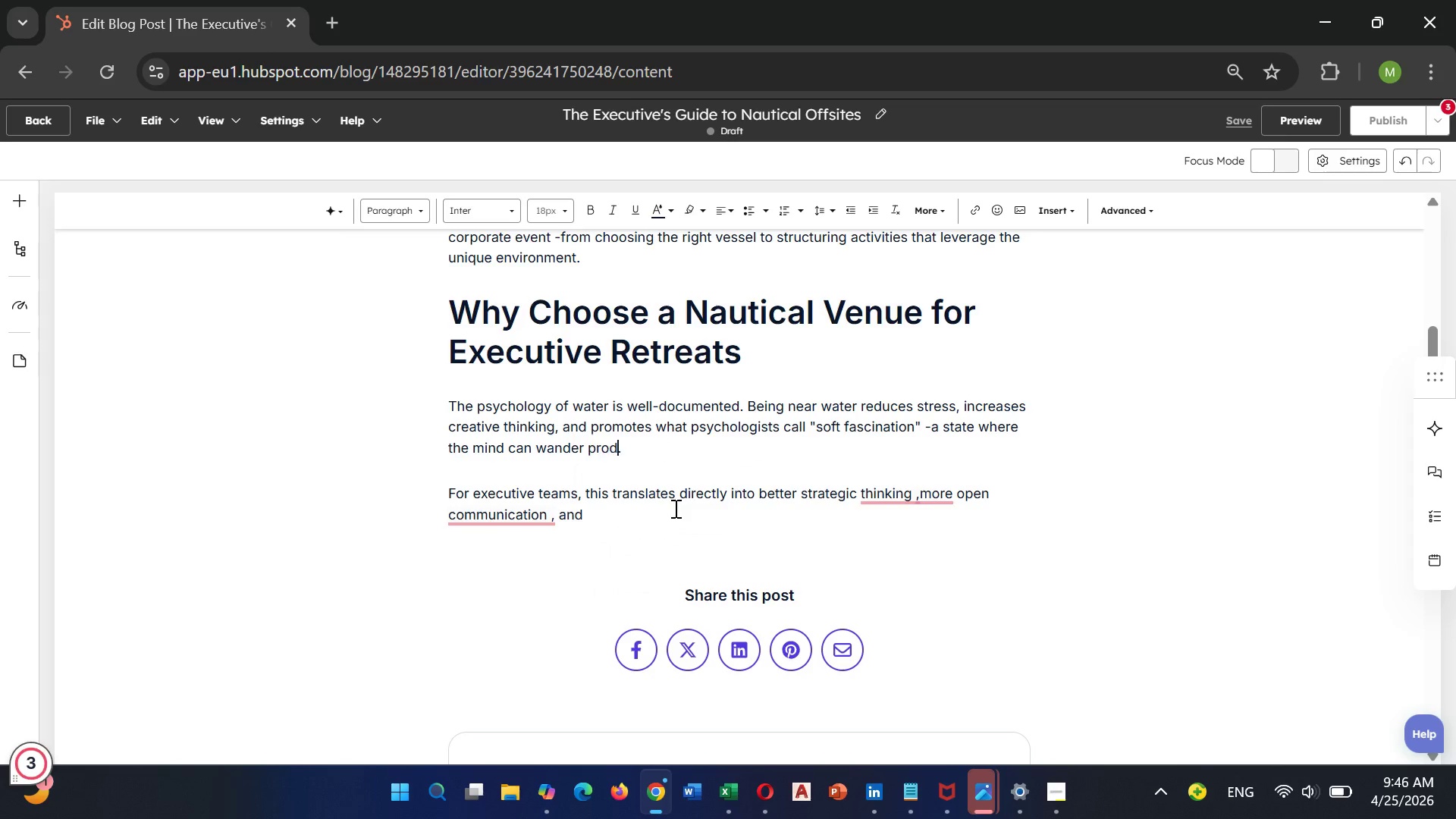 
key(Unknown)
 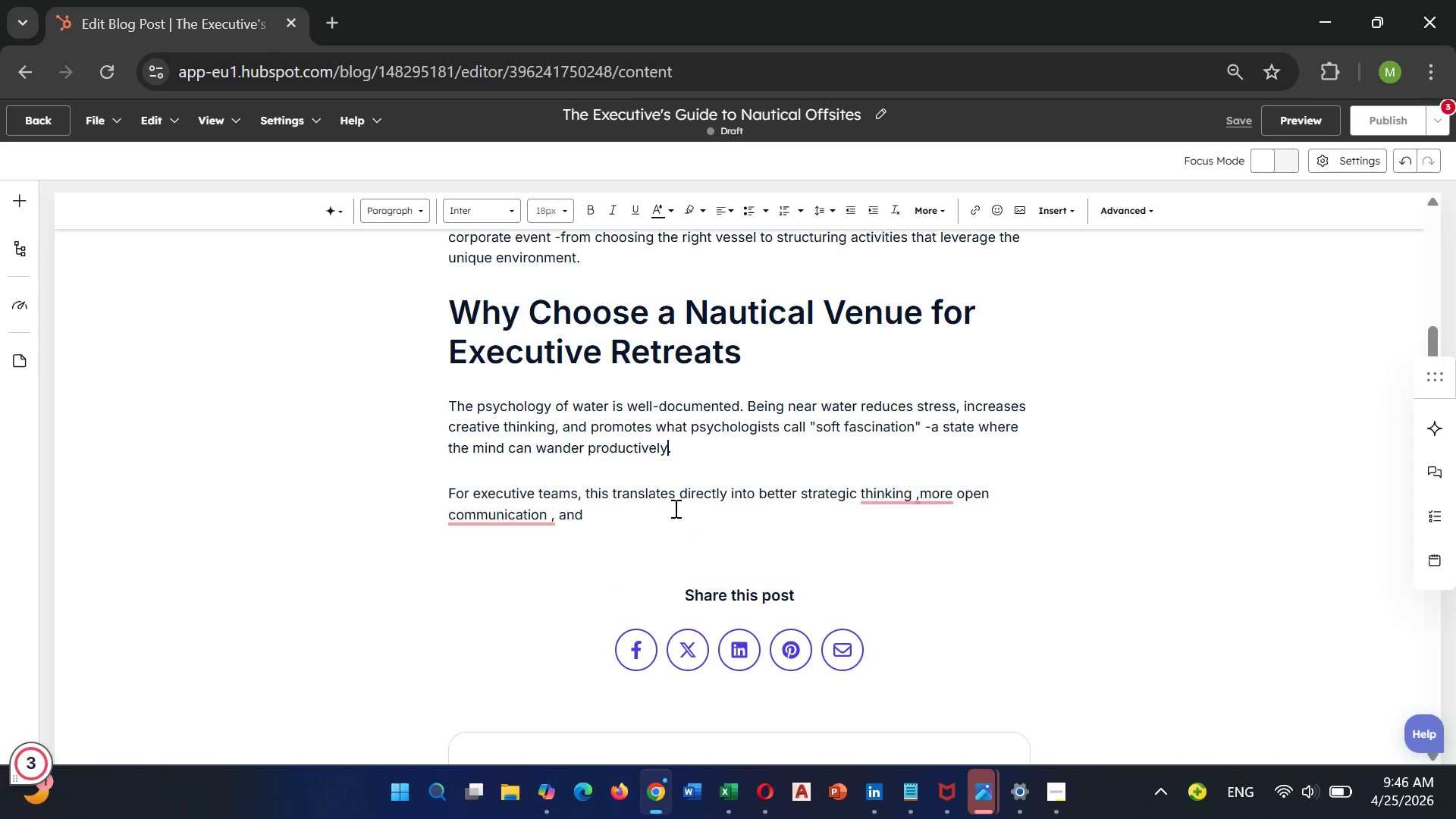 
key(Unknown)
 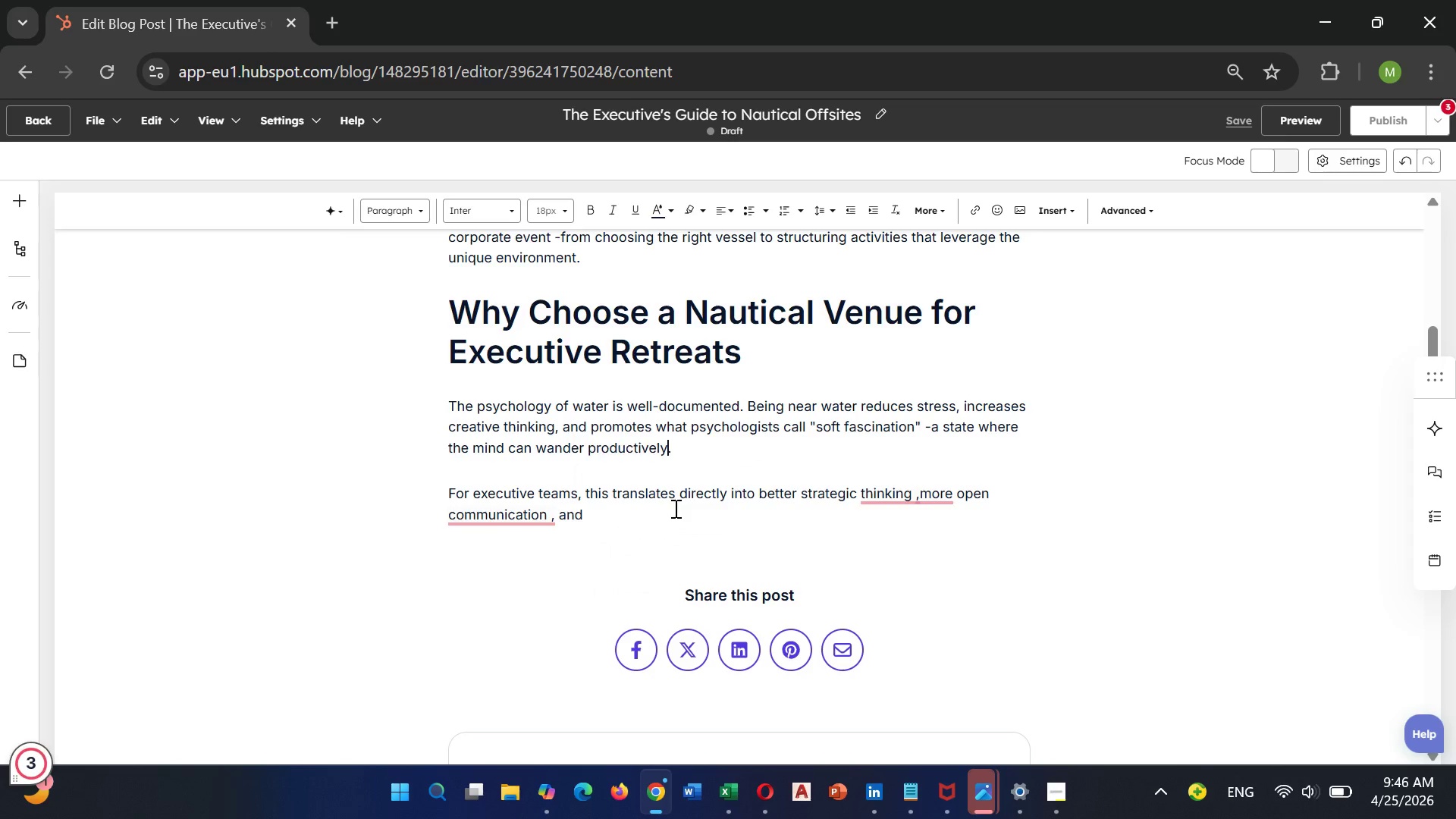 
key(Unknown)
 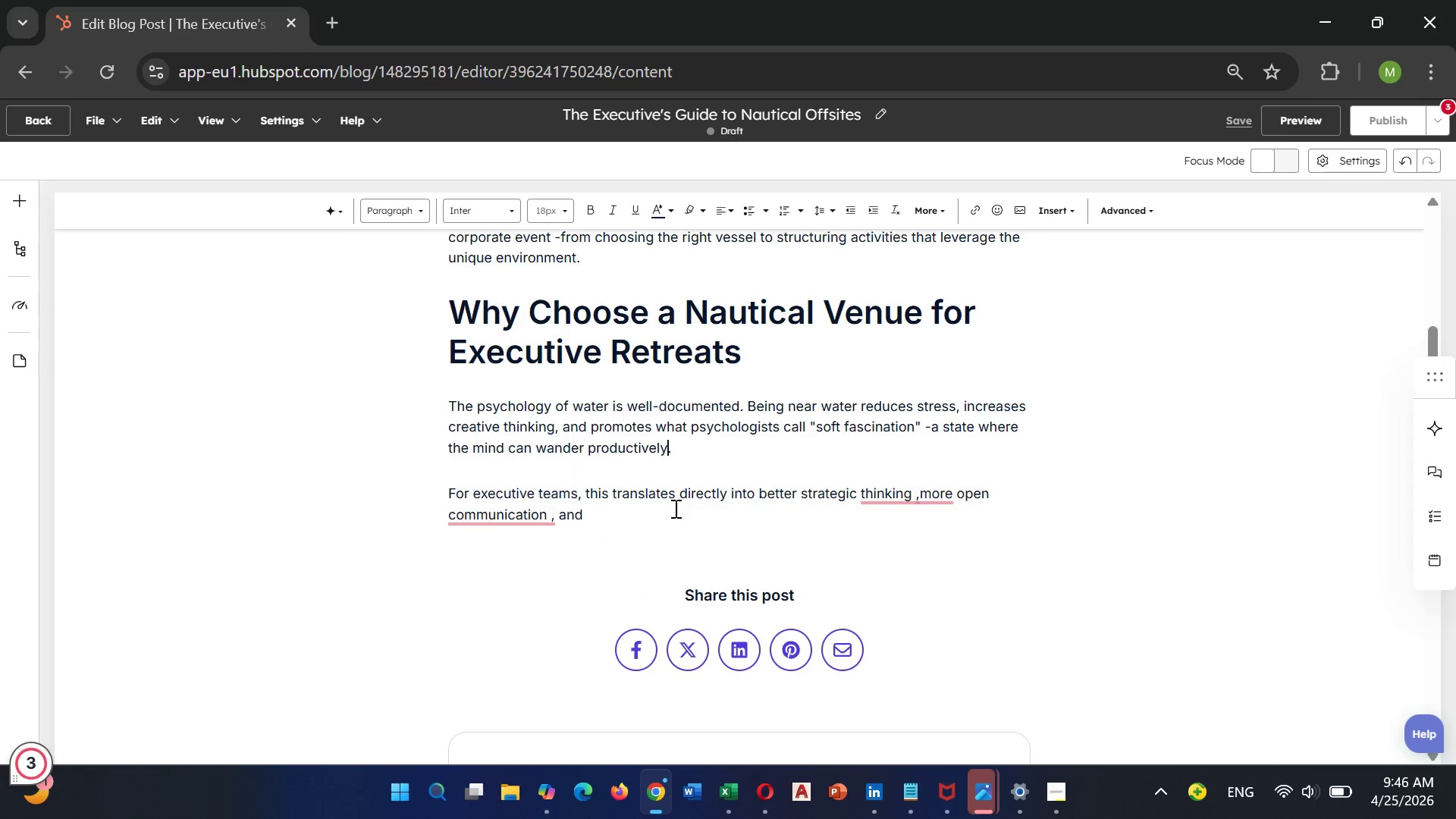 
key(Unknown)
 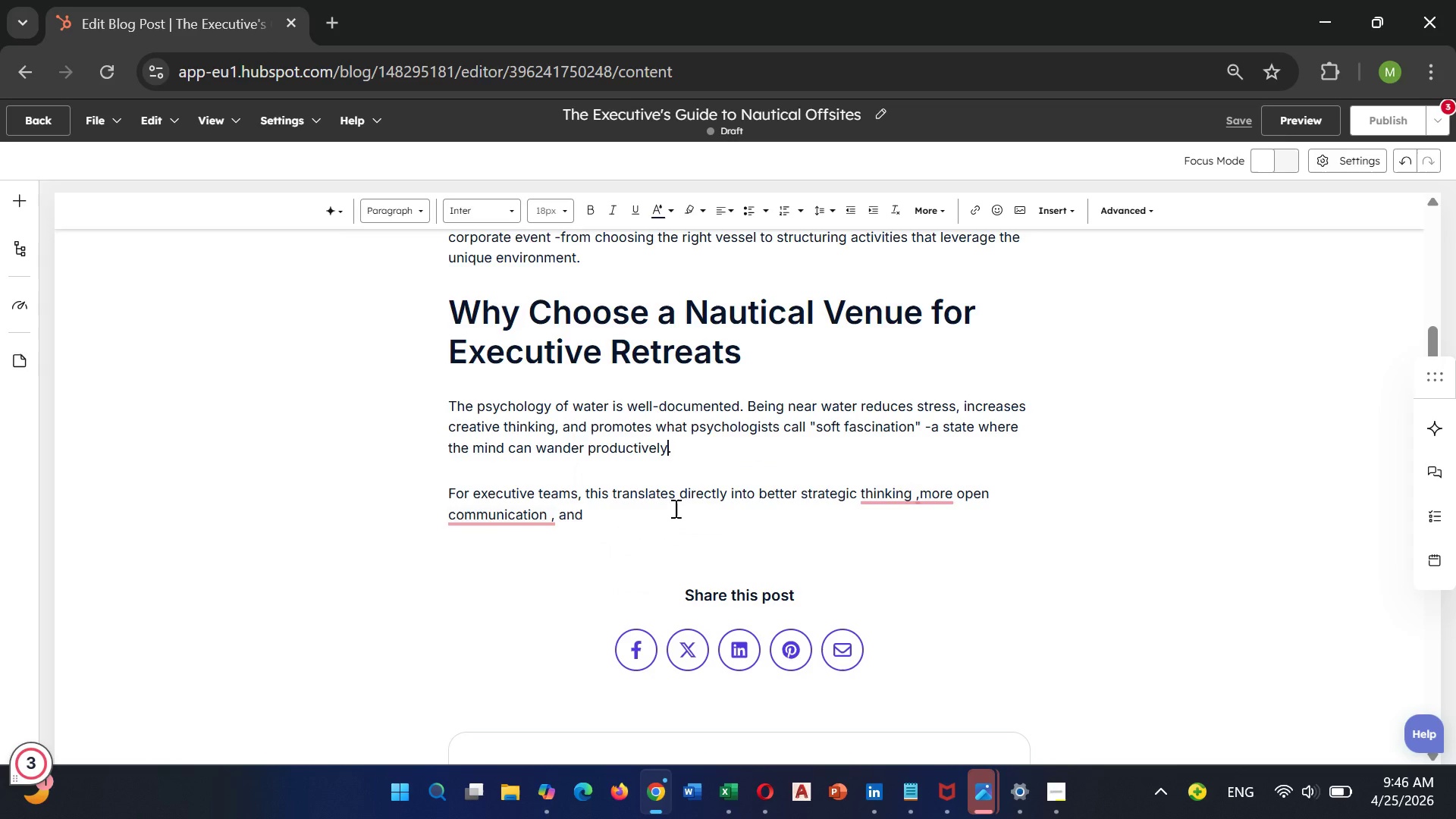 
key(Unknown)
 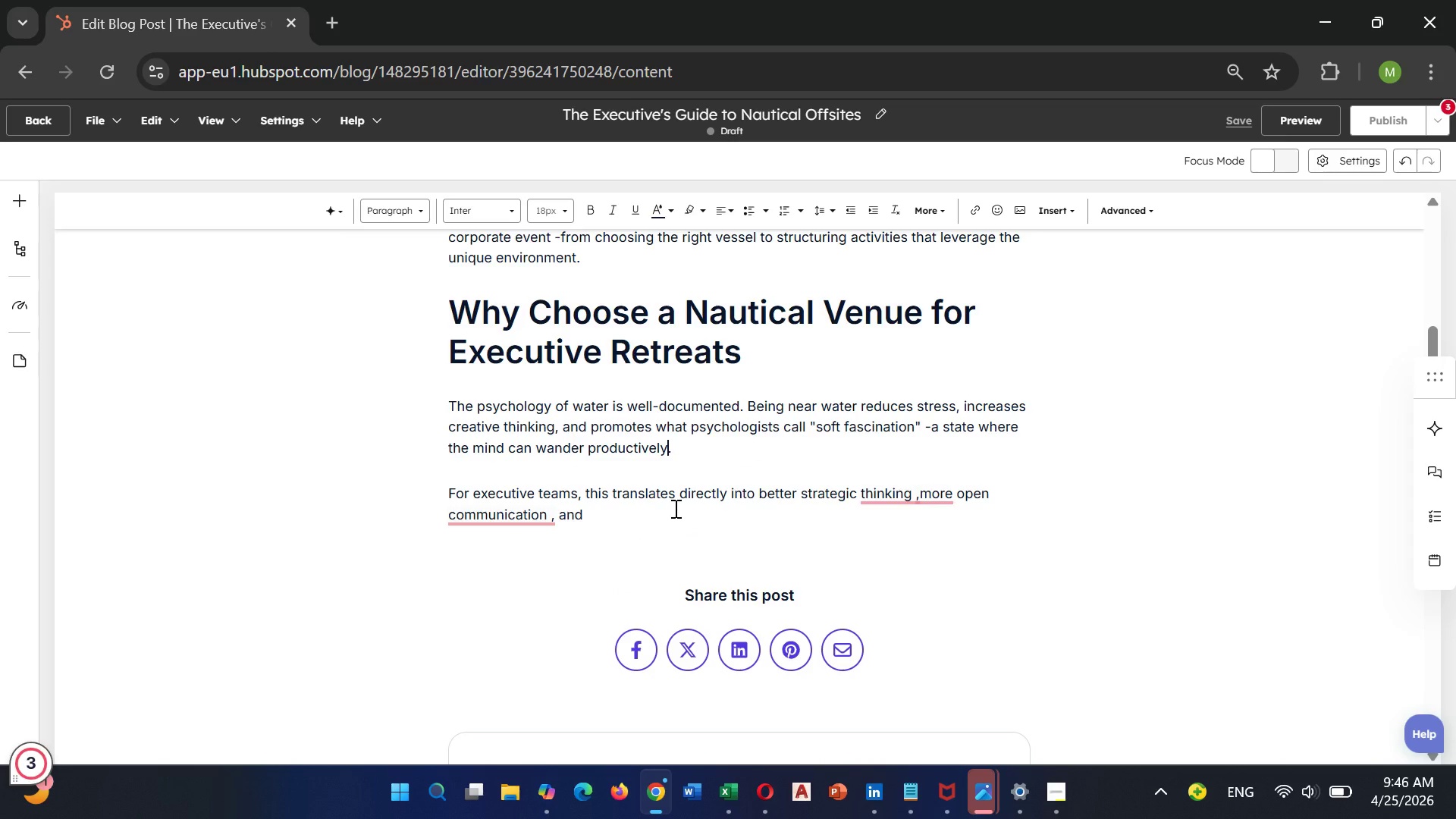 
key(Unknown)
 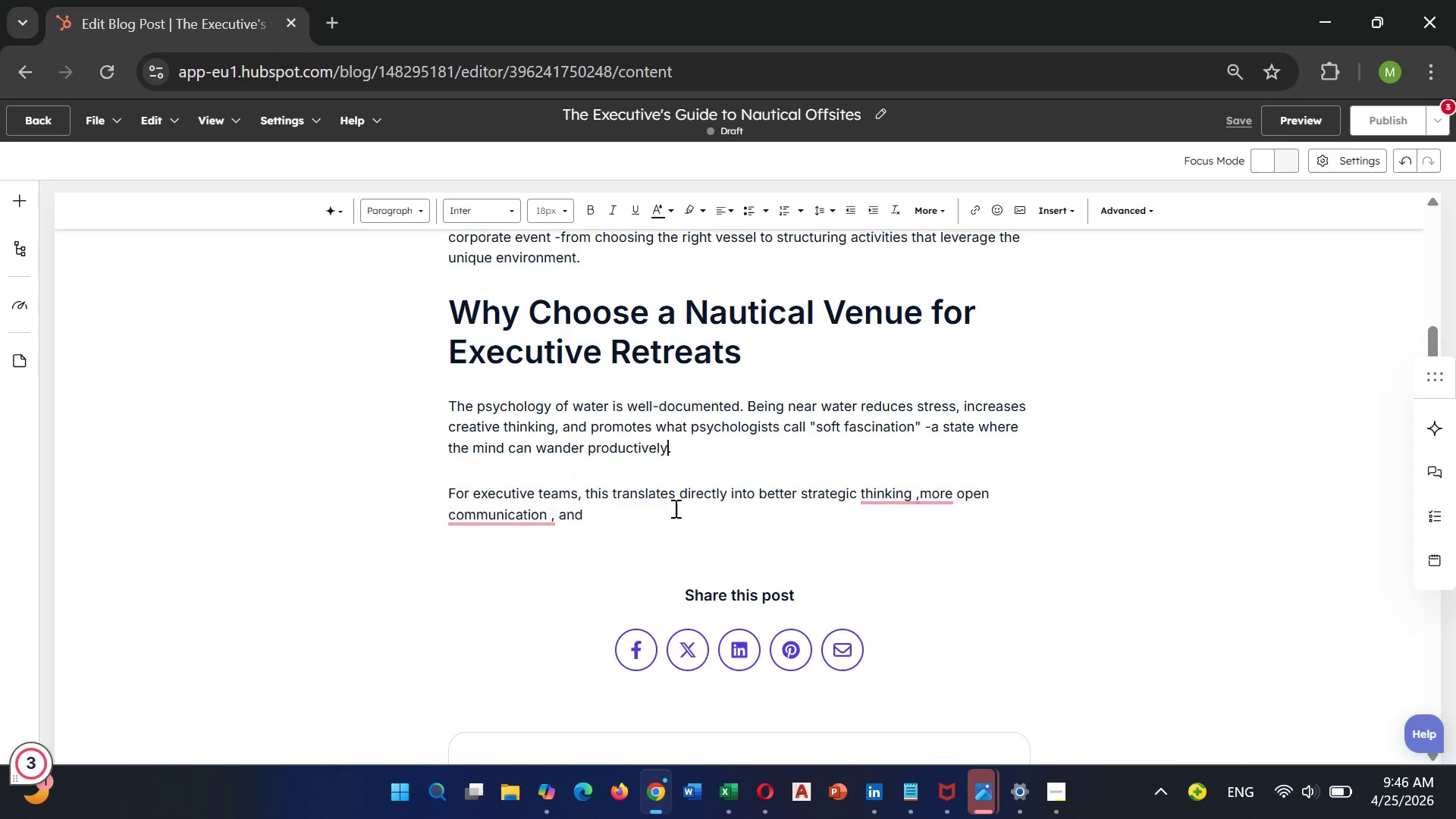 
key(Unknown)
 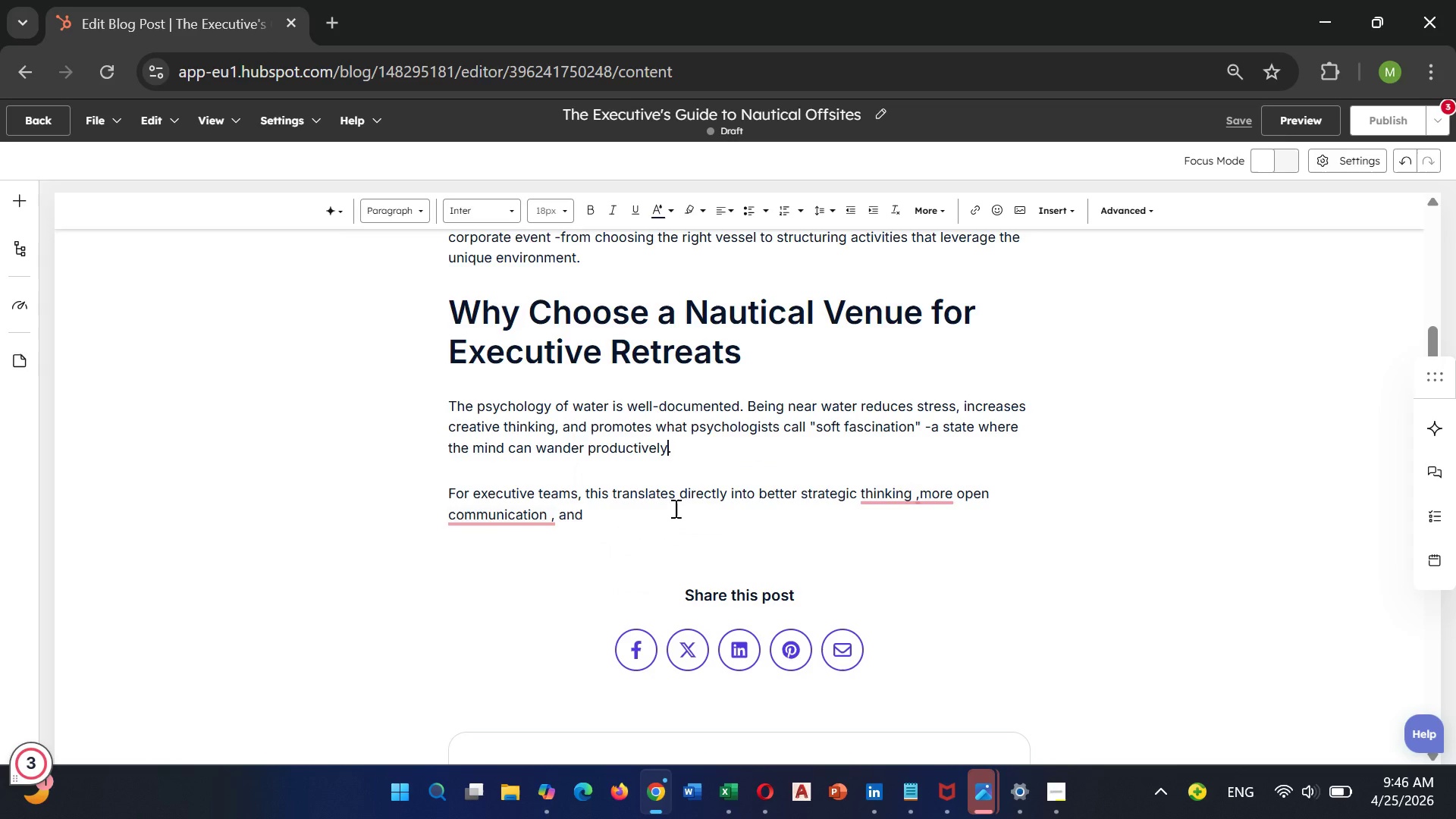 
key(Unknown)
 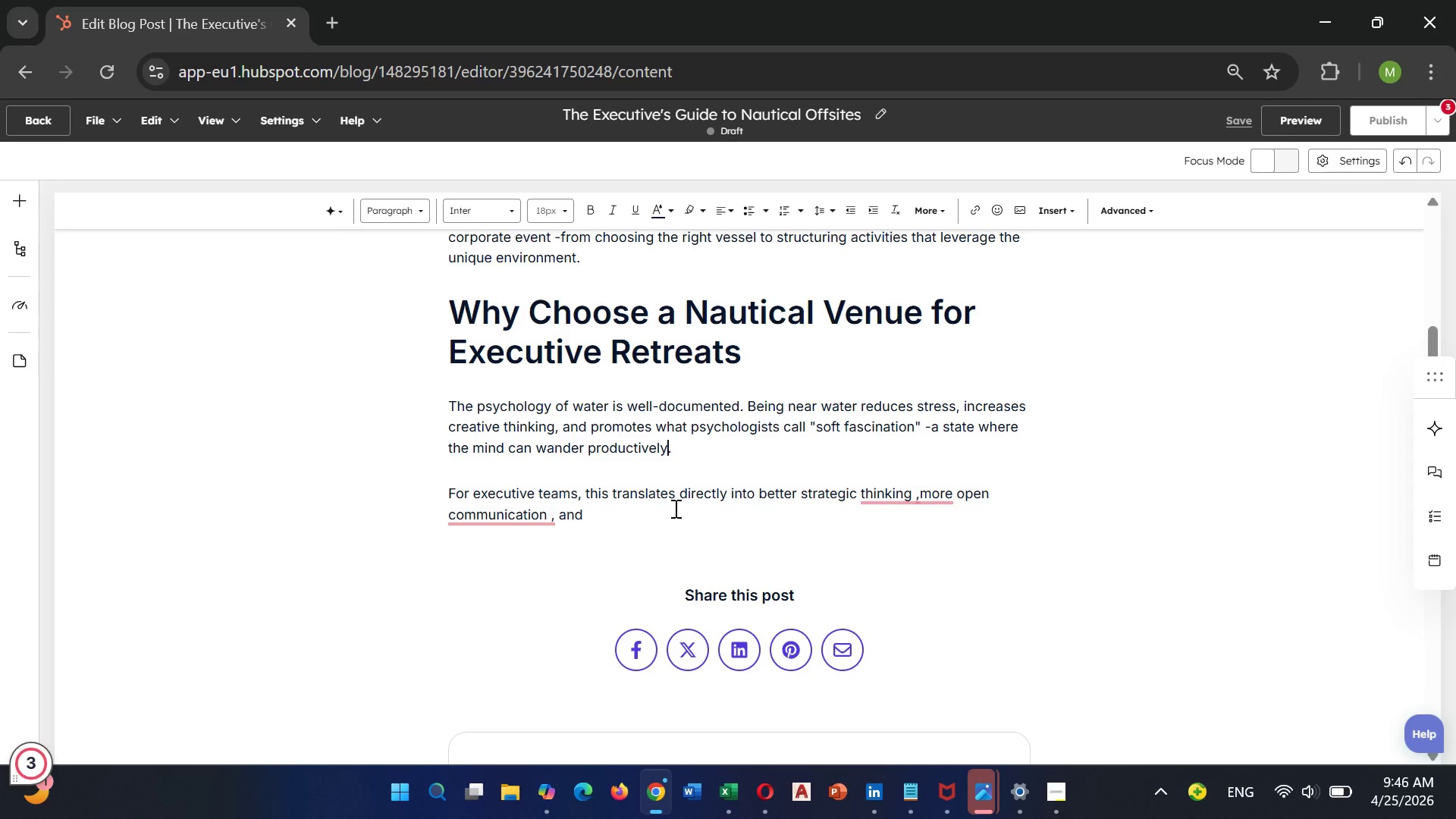 
key(Unknown)
 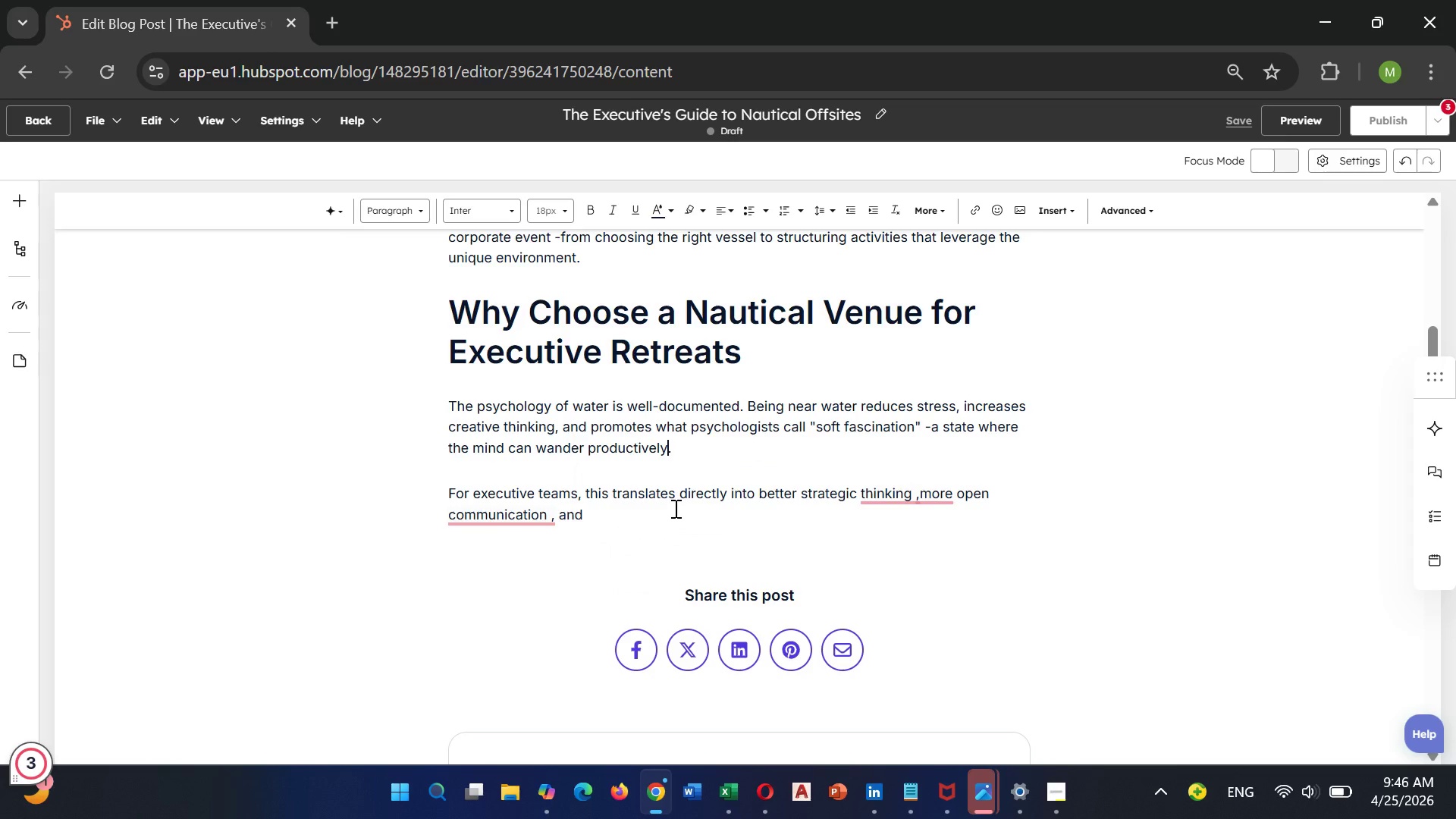 
hold_key(key=Unknown, duration=14.7)
 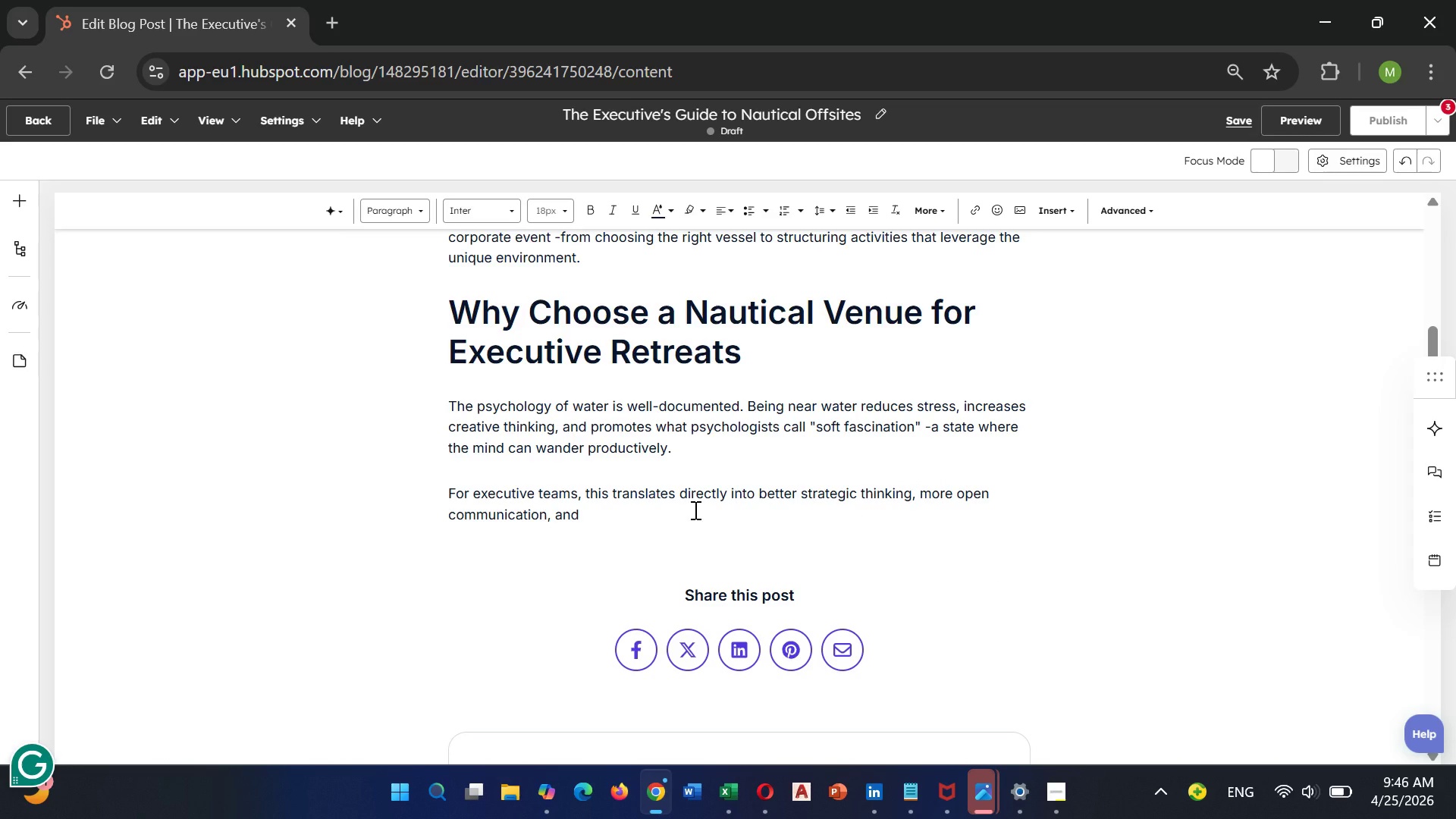 
left_click([516, 506])
 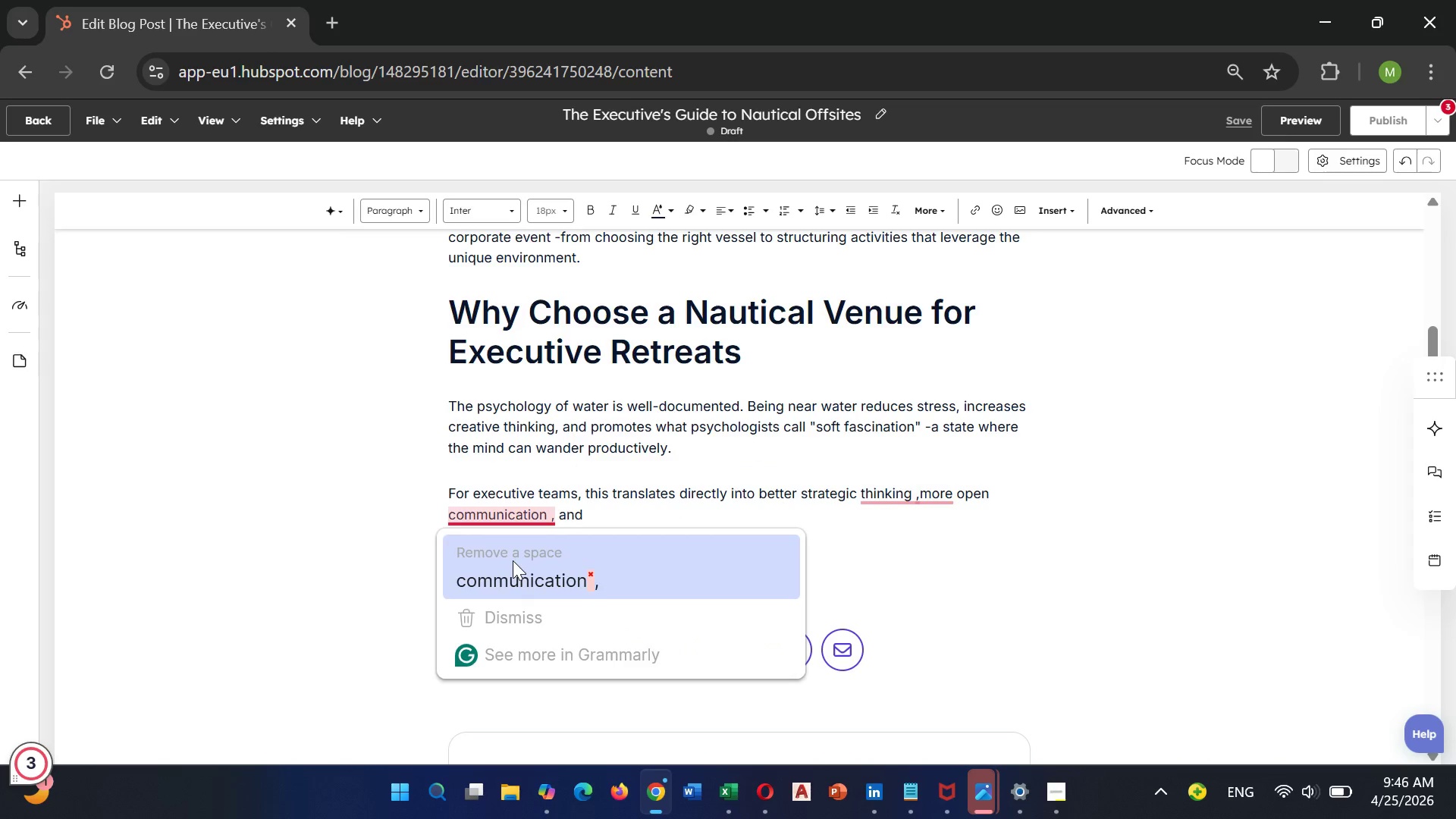 
left_click([508, 569])
 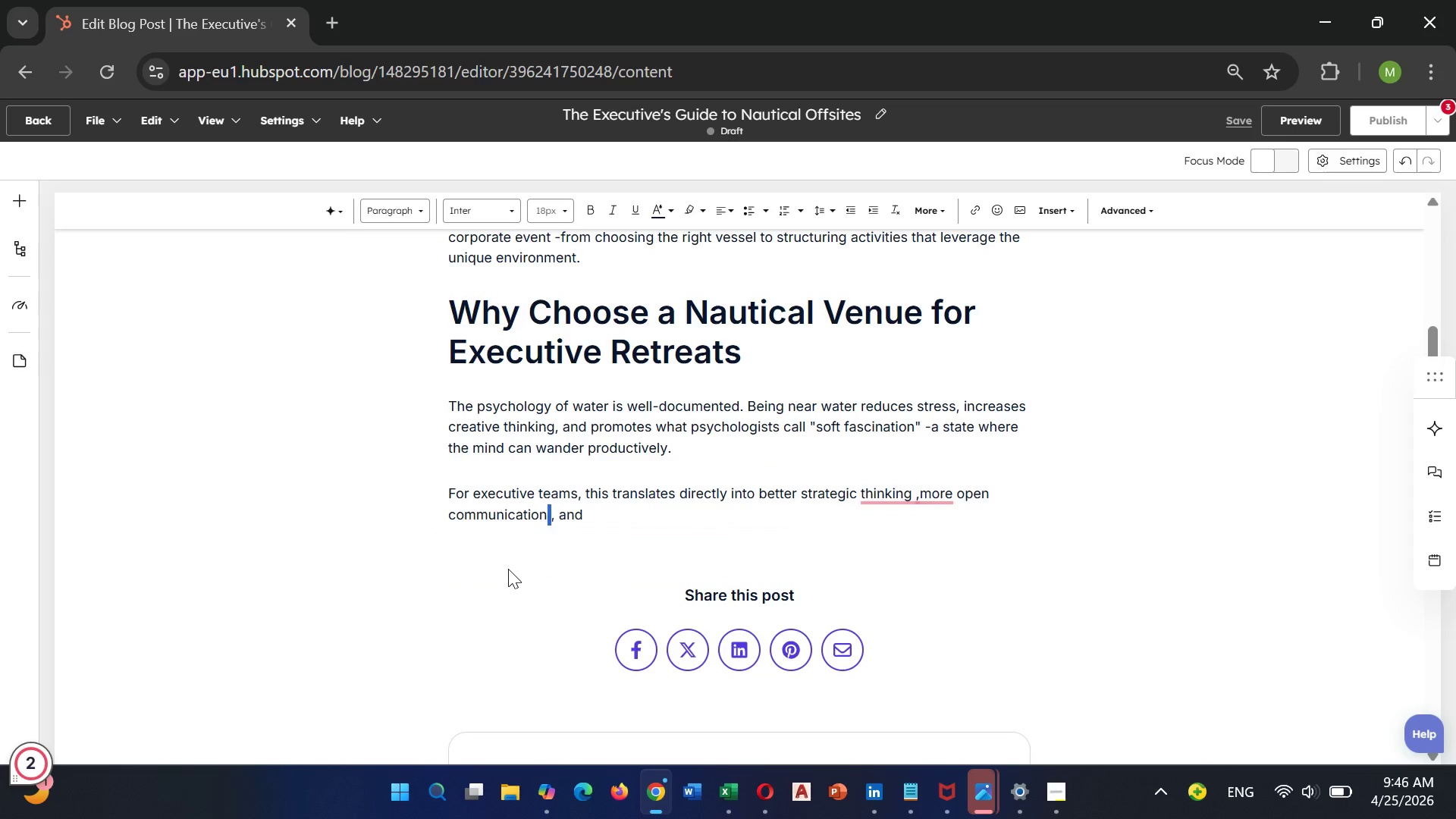 
key(Backspace)
 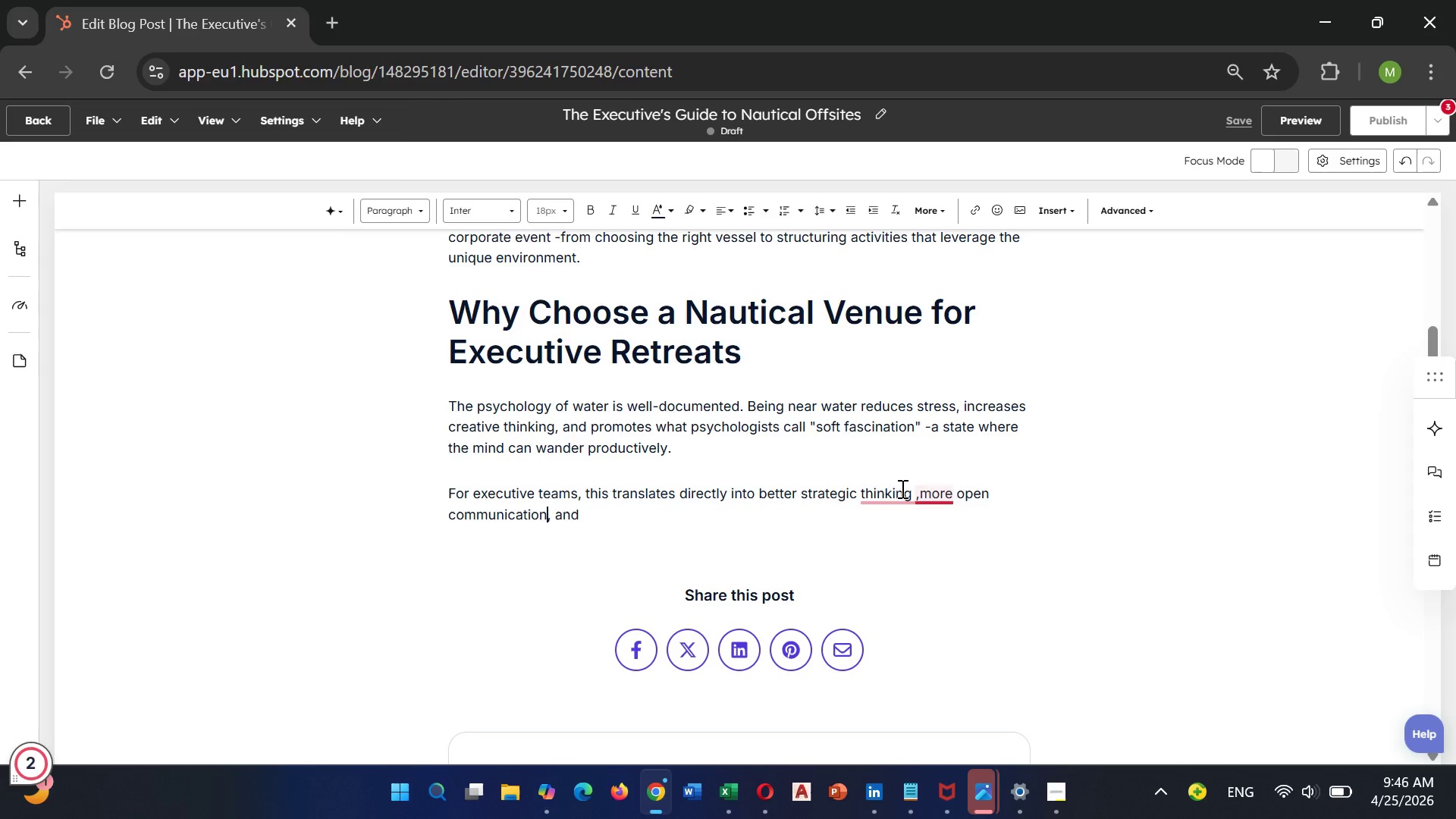 
left_click([901, 489])
 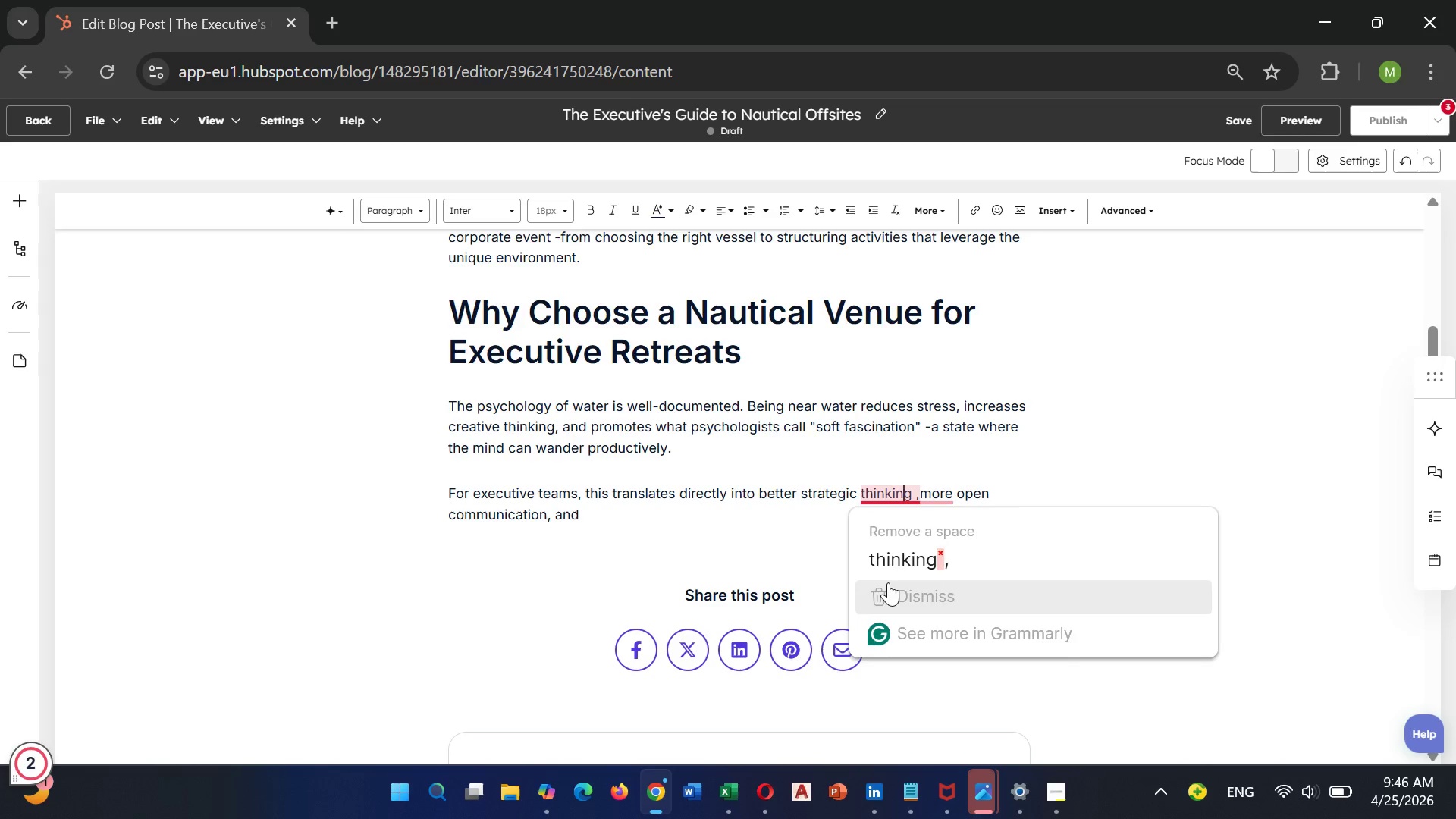 
left_click([912, 539])
 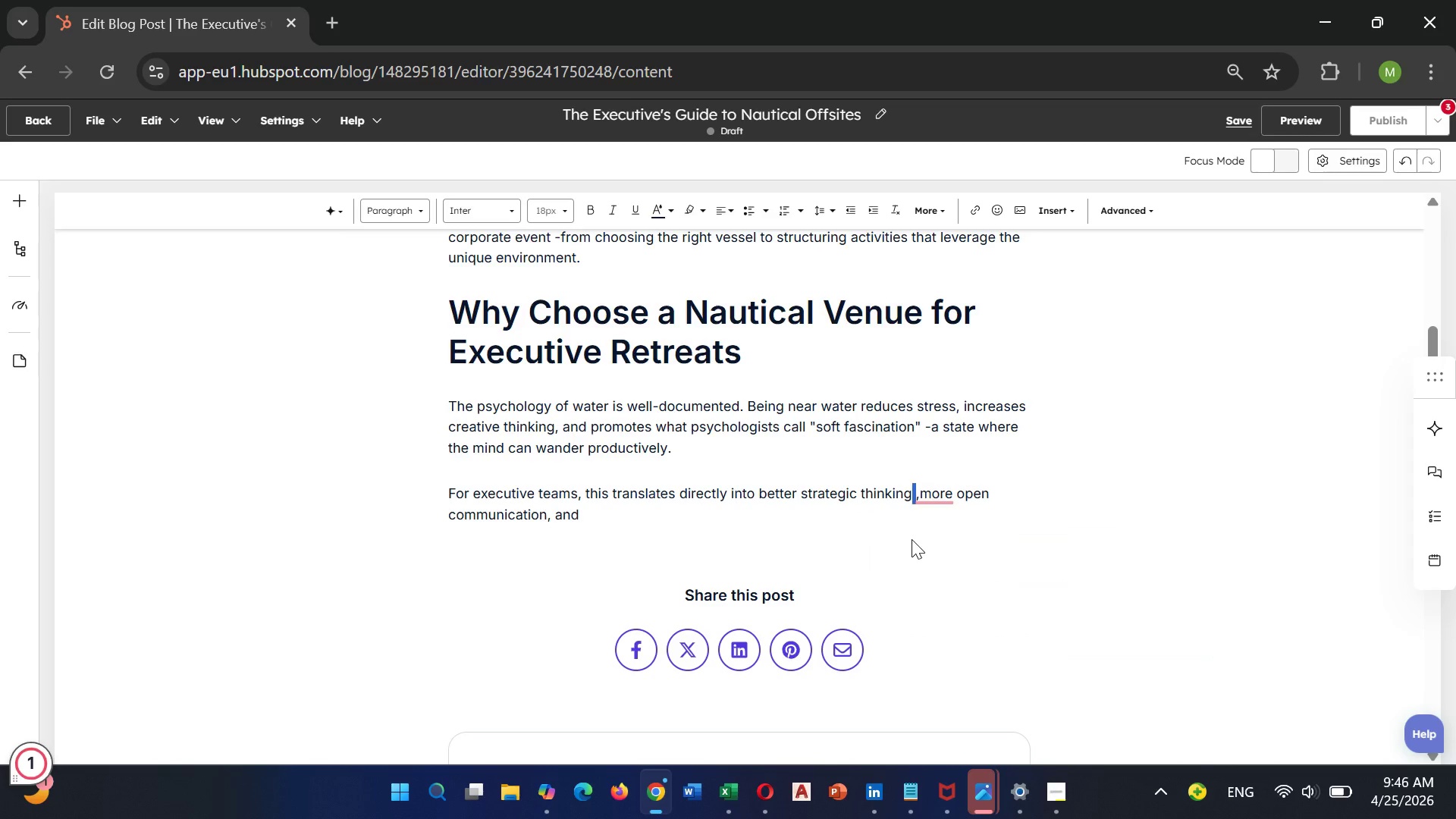 
key(Backspace)
 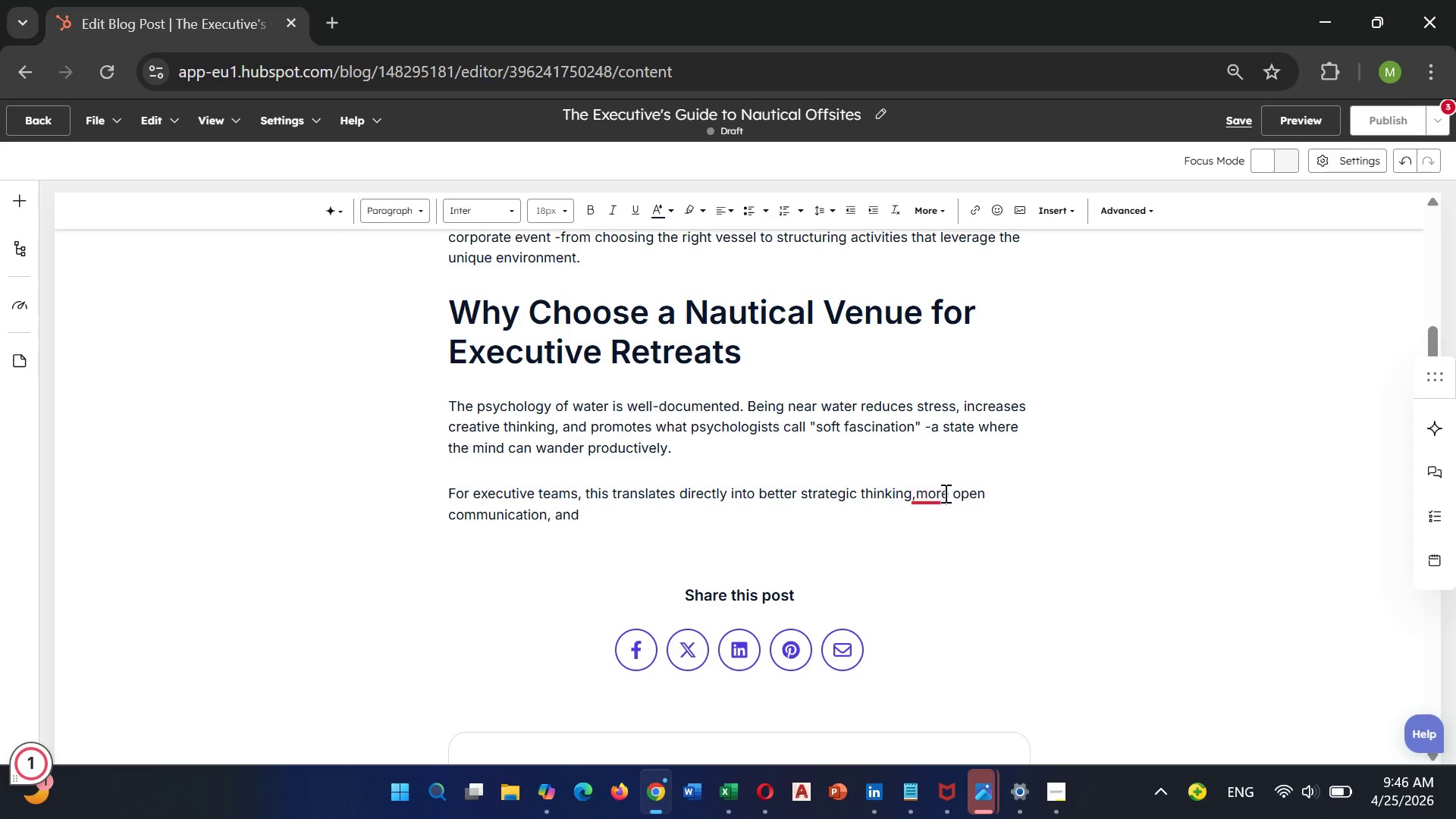 
left_click([944, 493])
 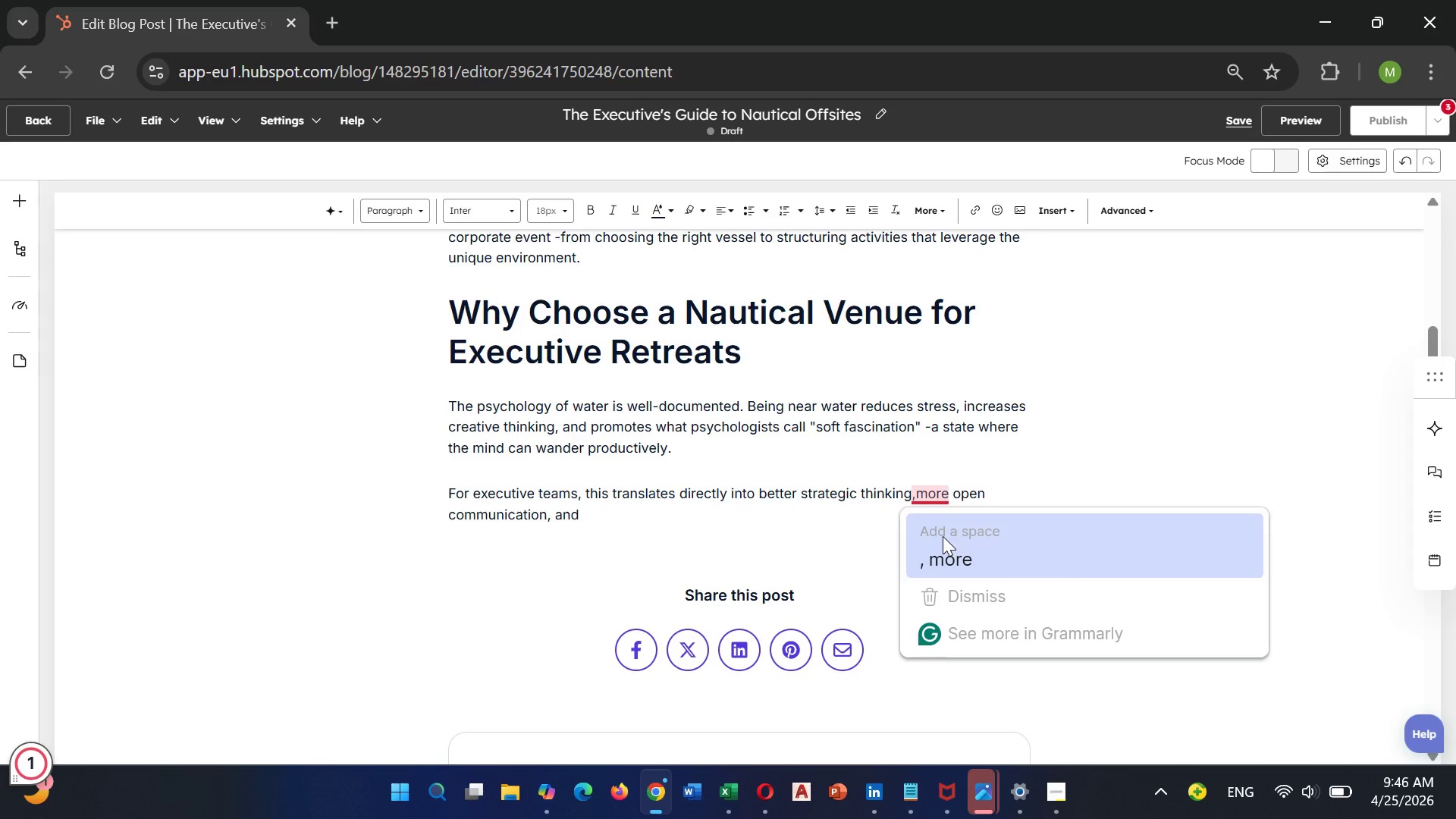 
left_click([943, 537])
 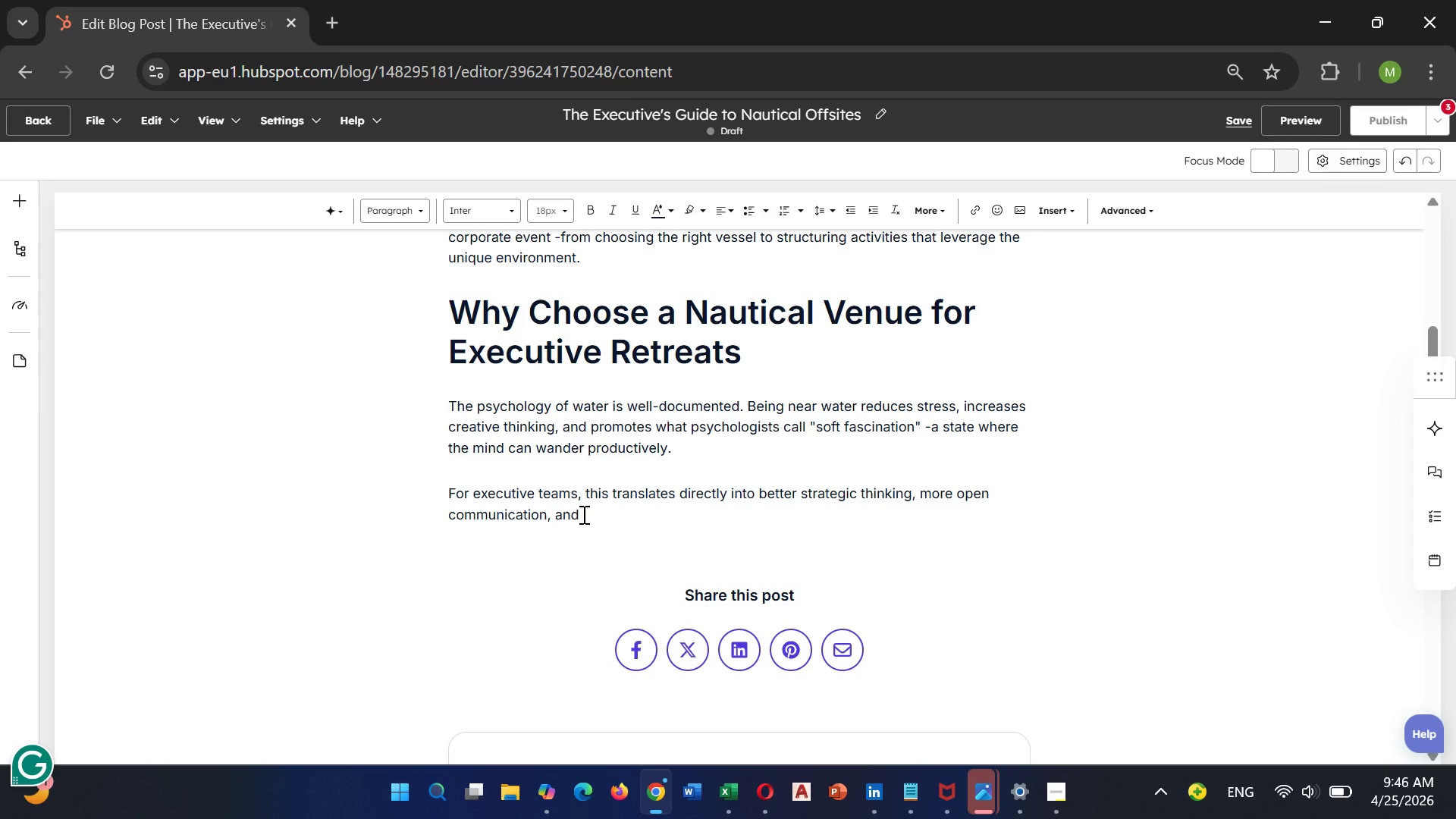 
left_click([585, 521])
 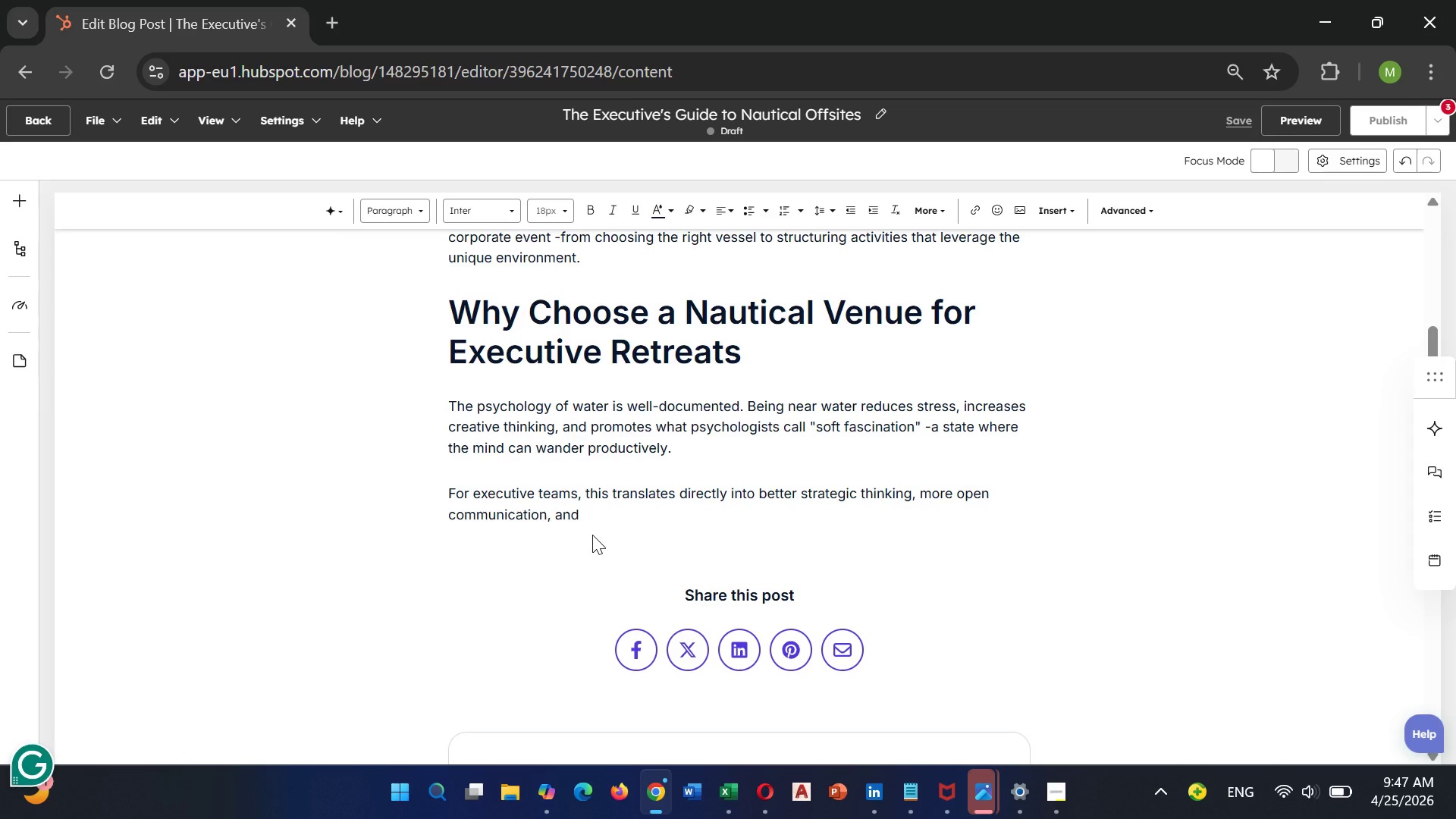 
wait(6.25)
 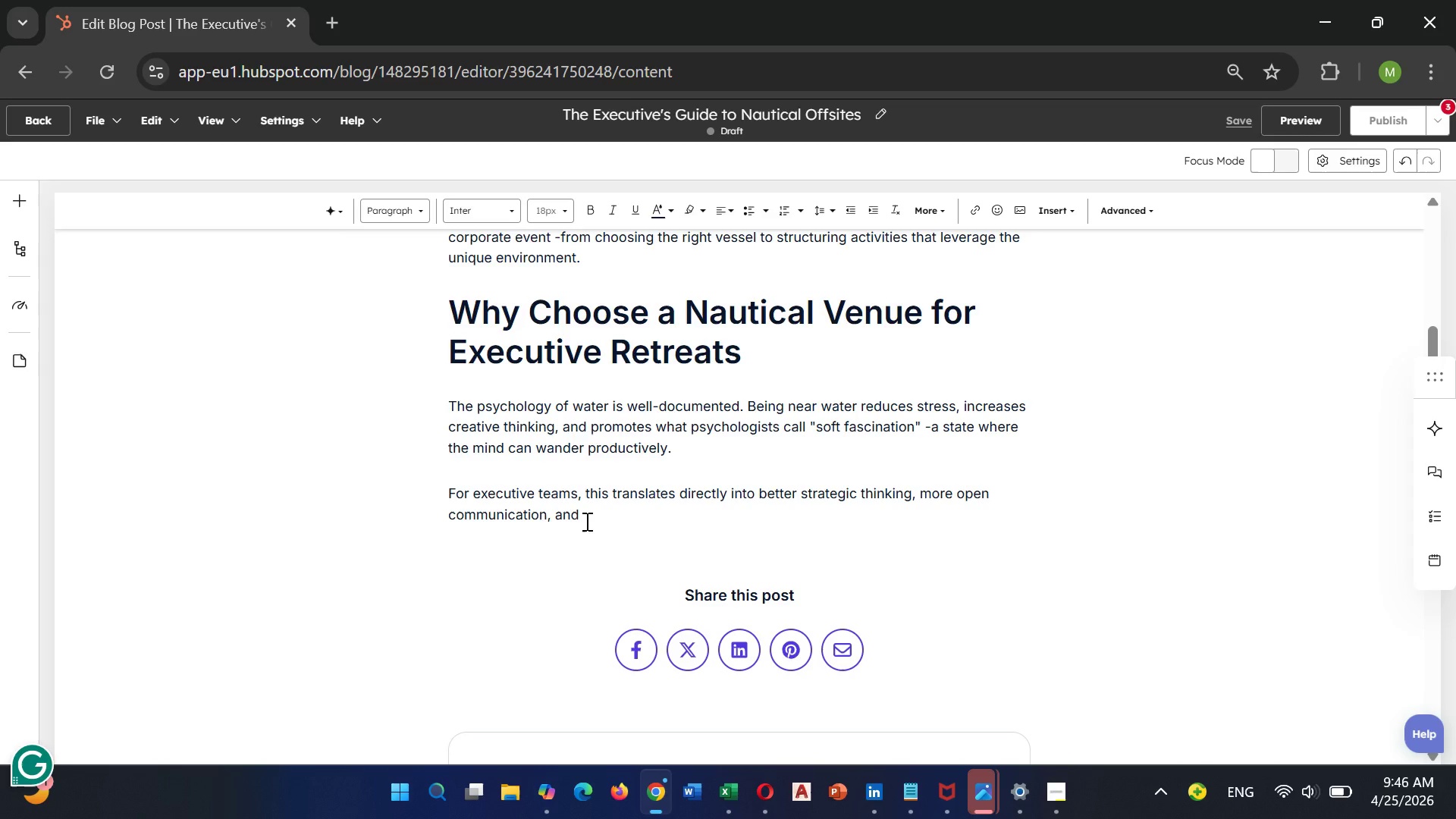 
type( brak)
 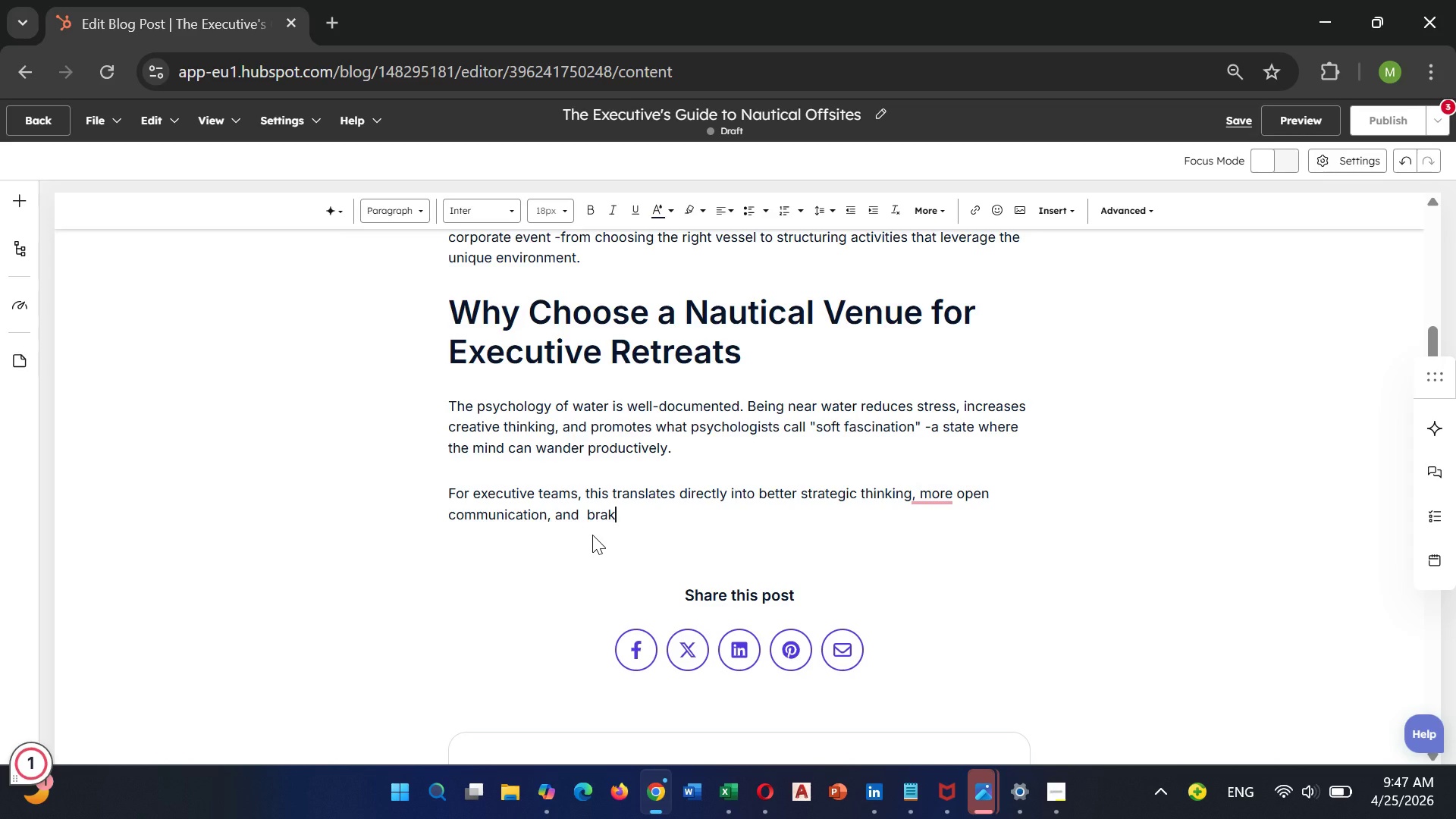 
type(throughts )
 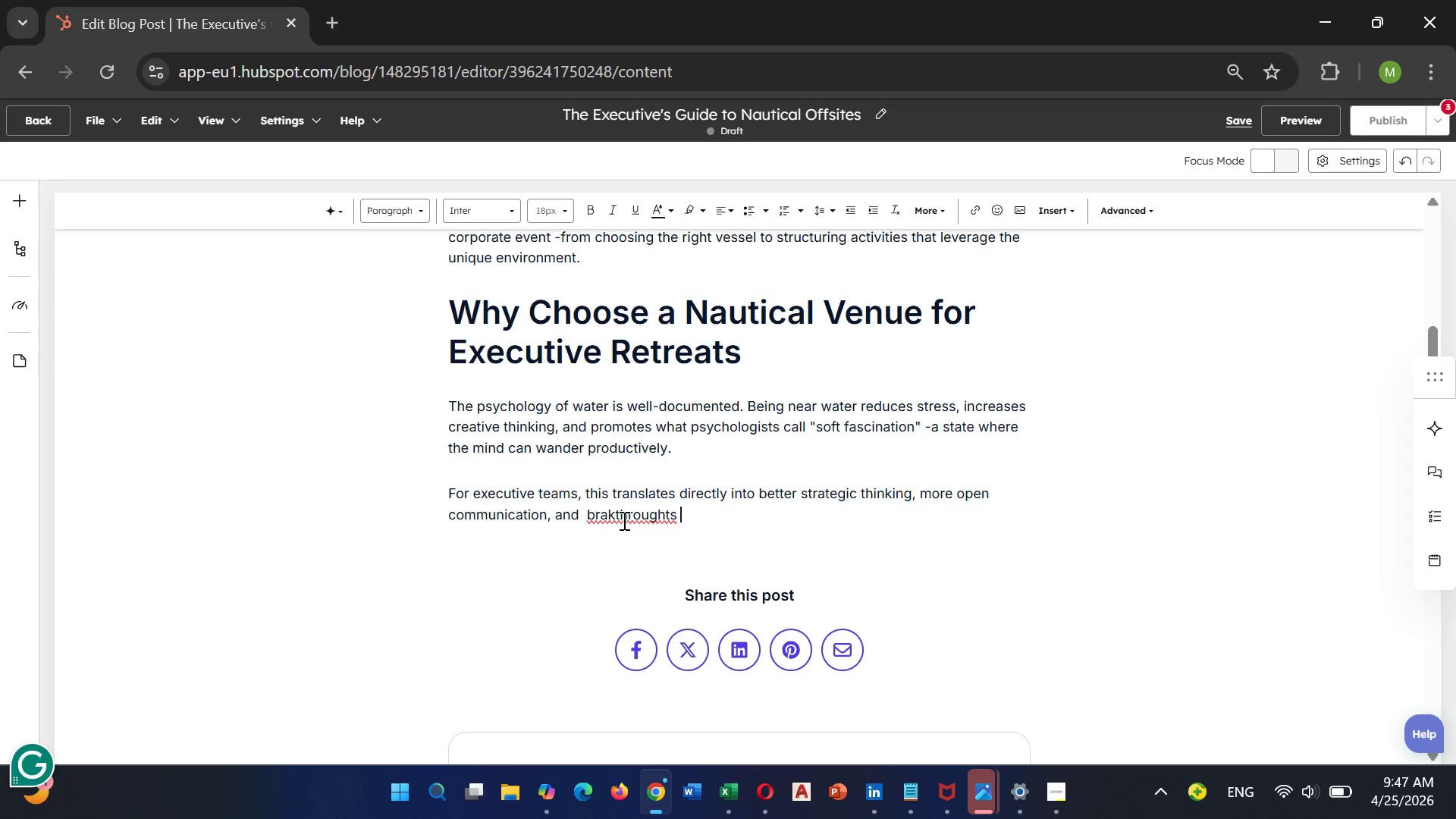 
left_click([623, 519])
 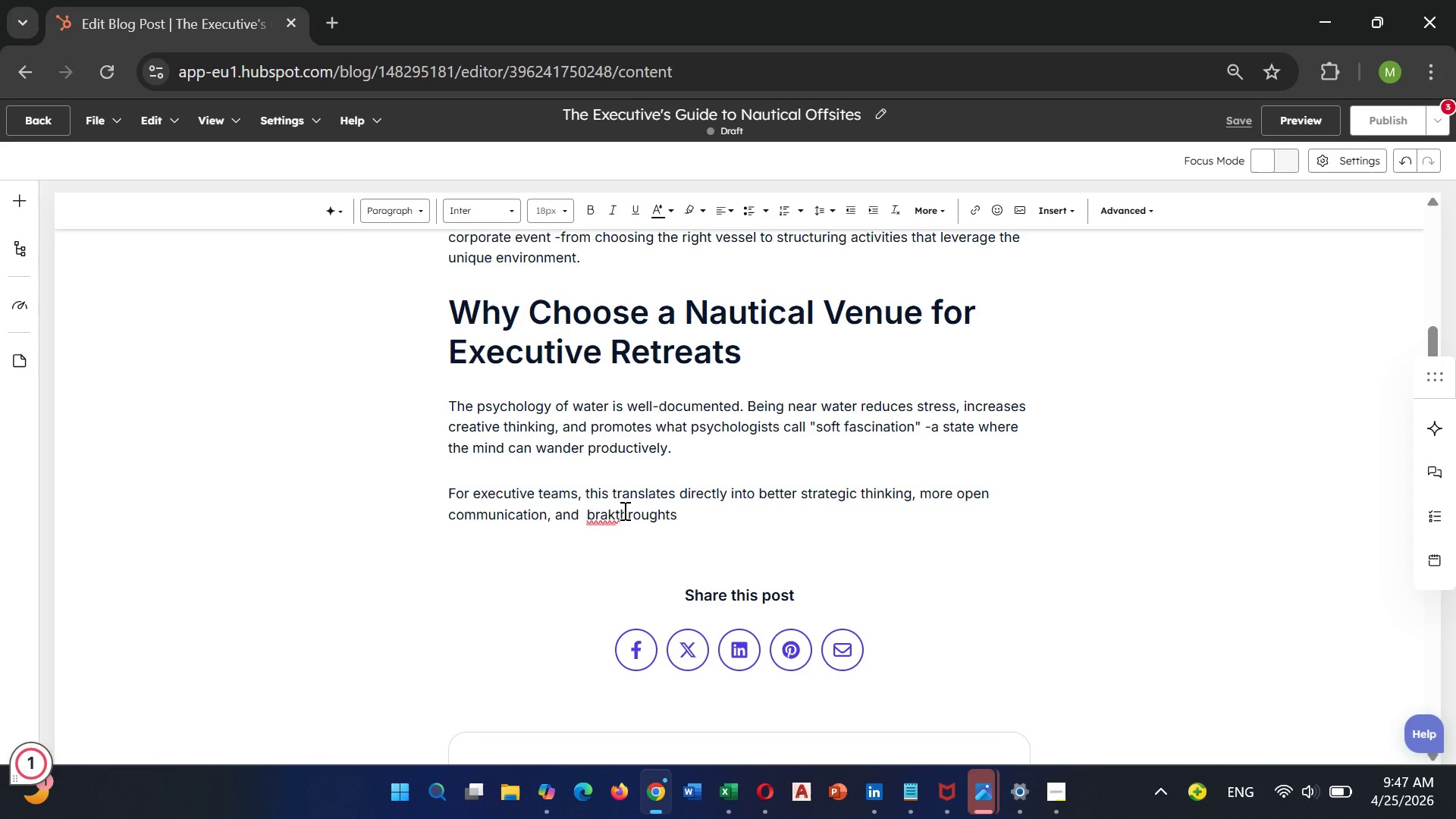 
left_click([605, 511])
 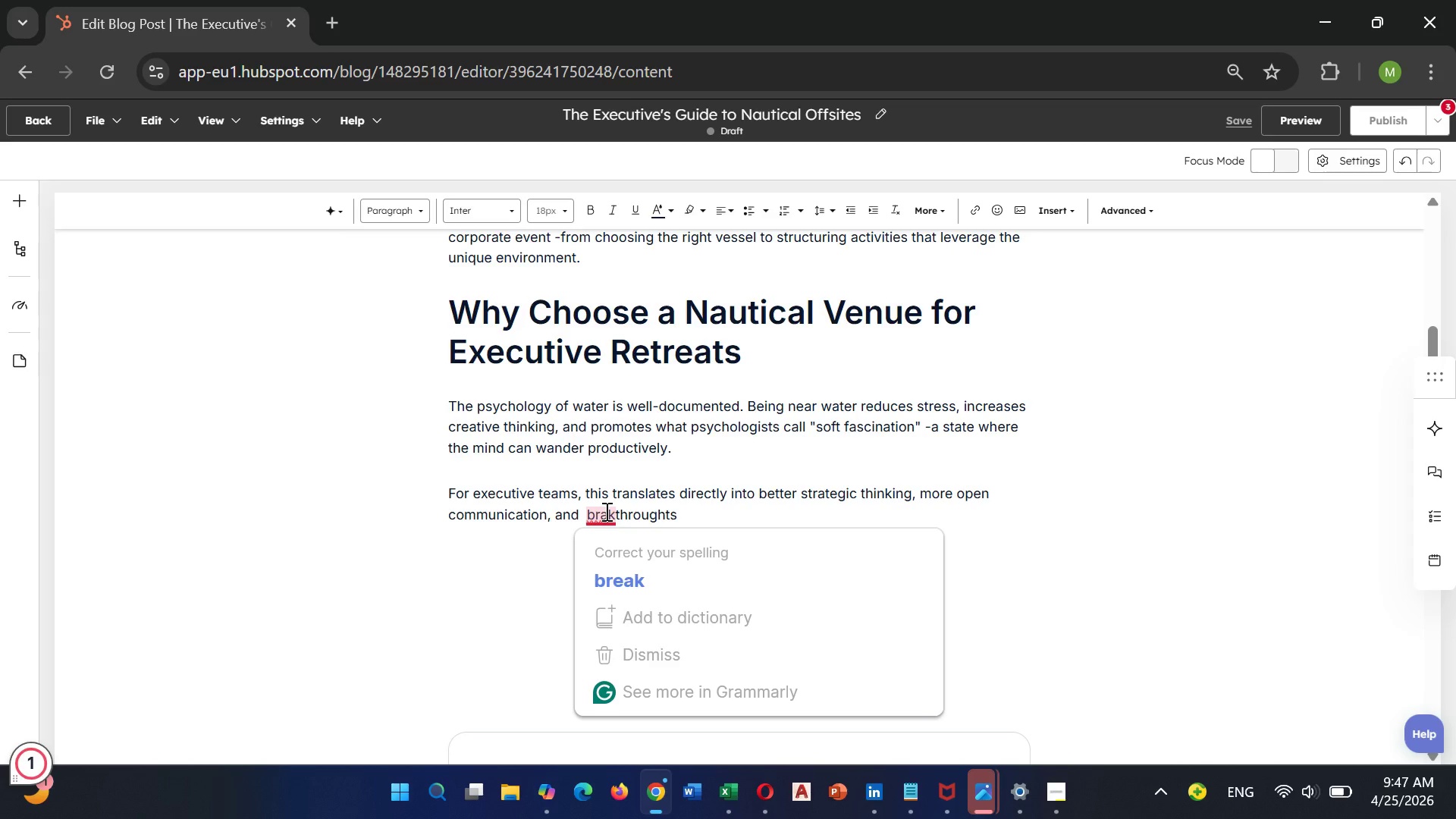 
key(ArrowLeft)
 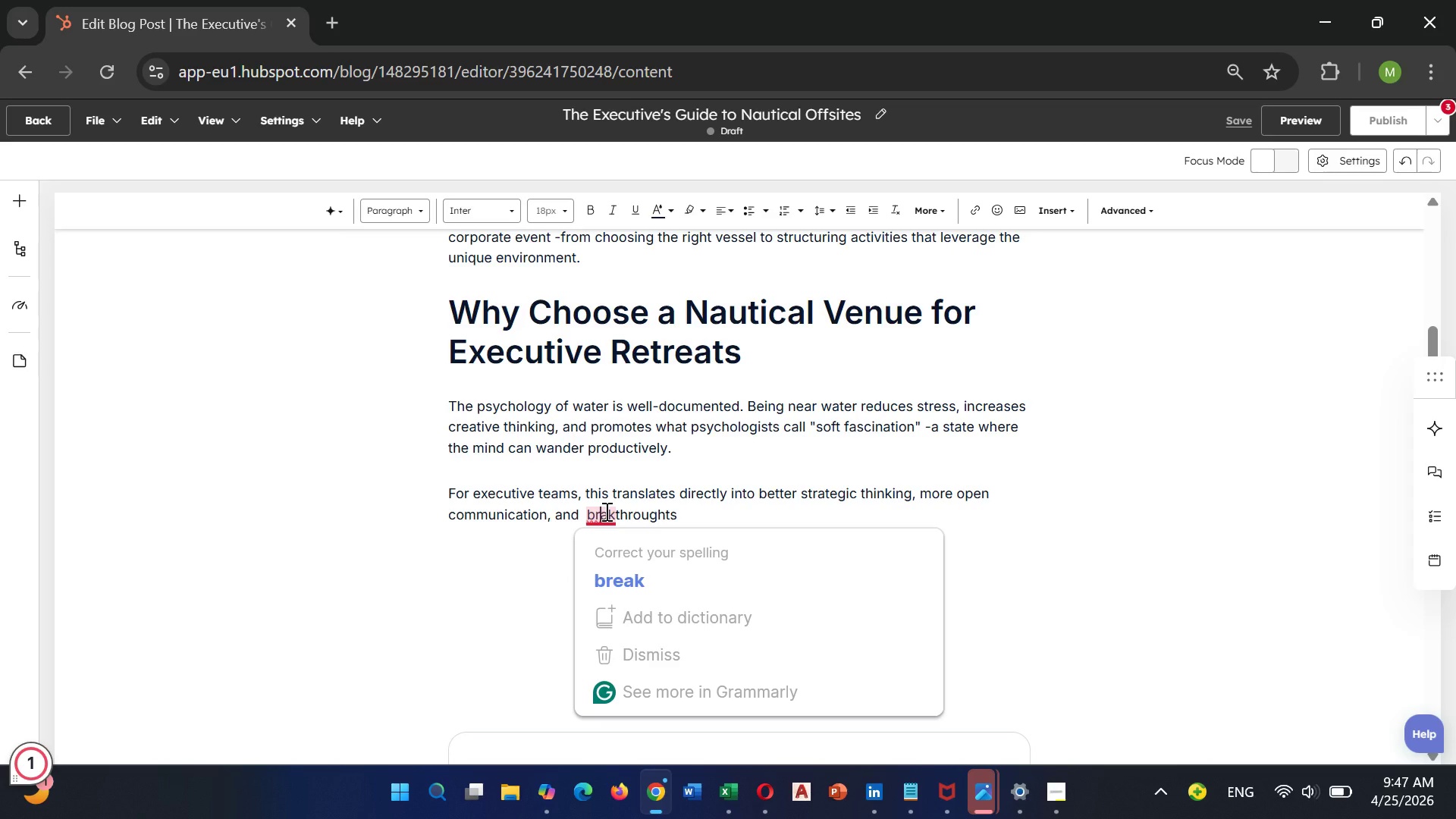 
key(E)
 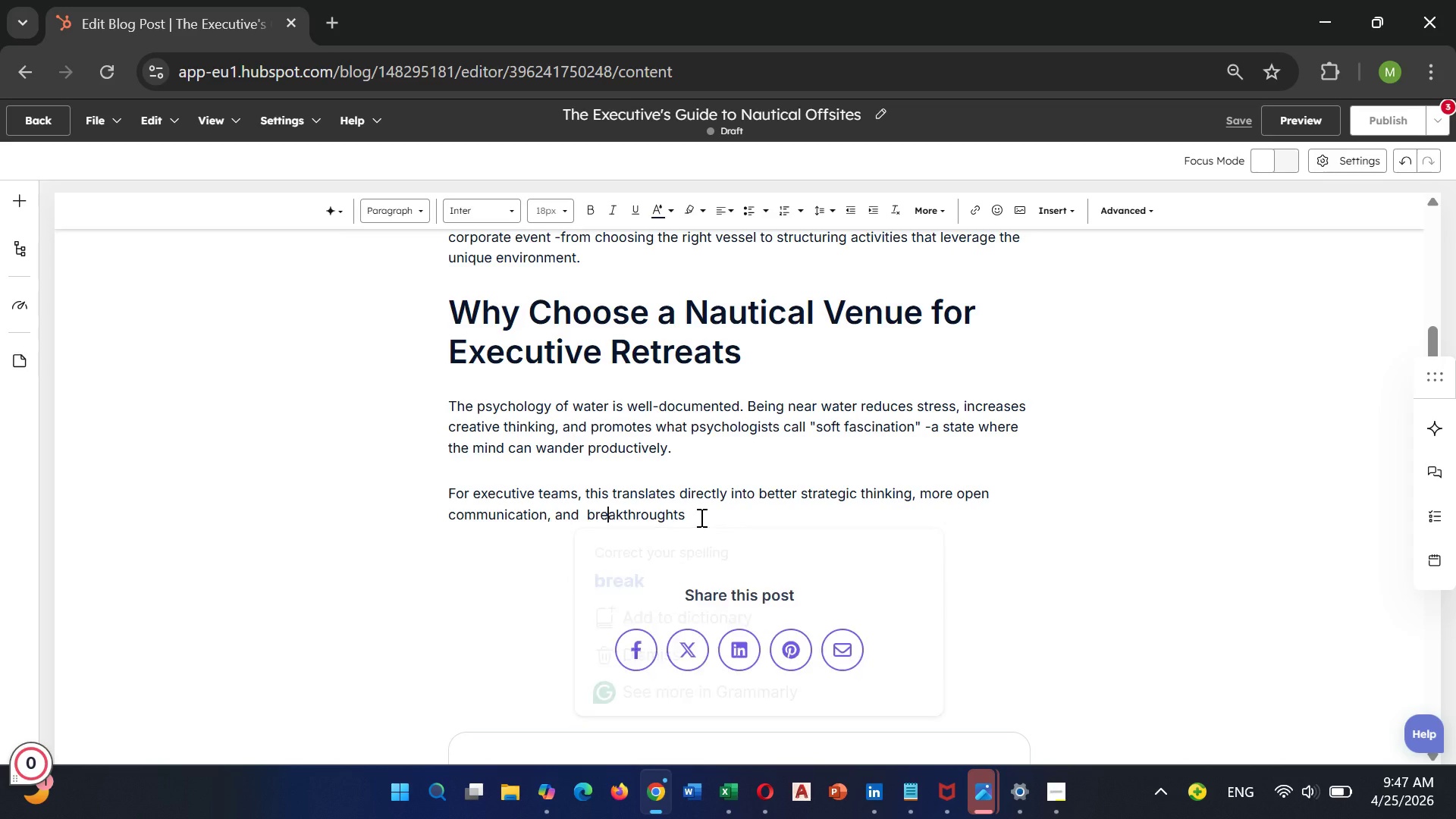 
left_click([700, 517])
 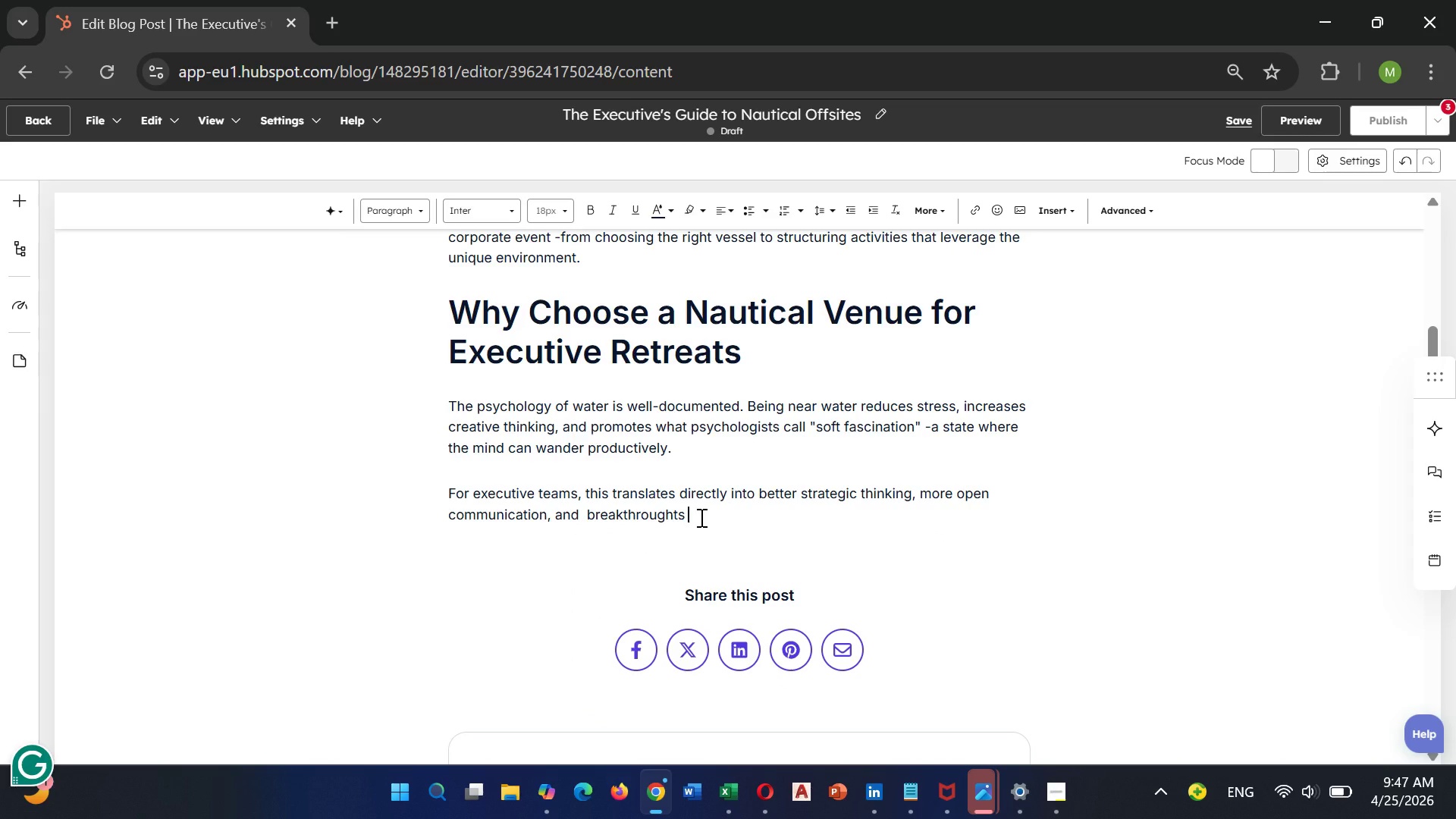 
type( that)
 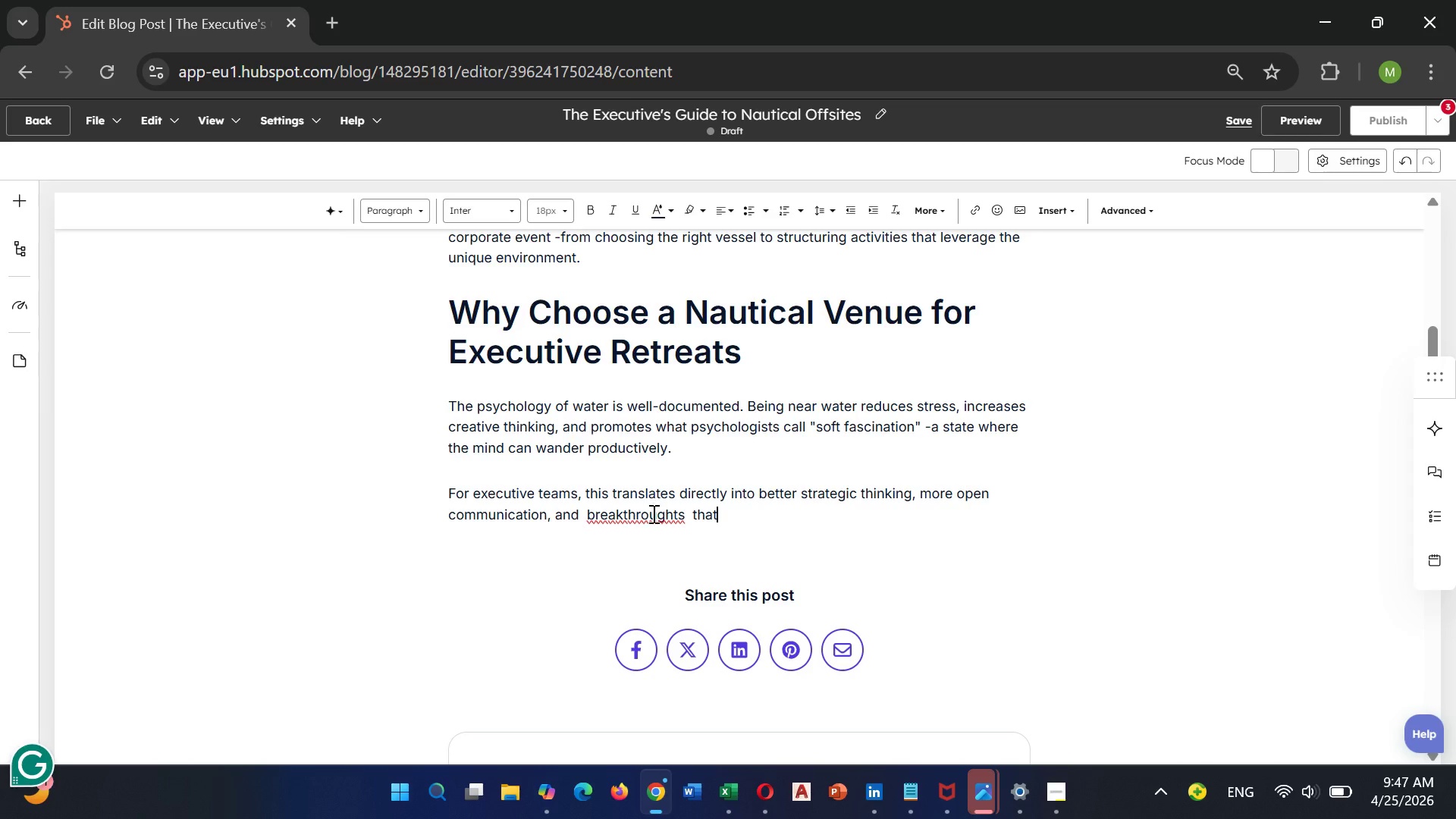 
left_click([652, 513])
 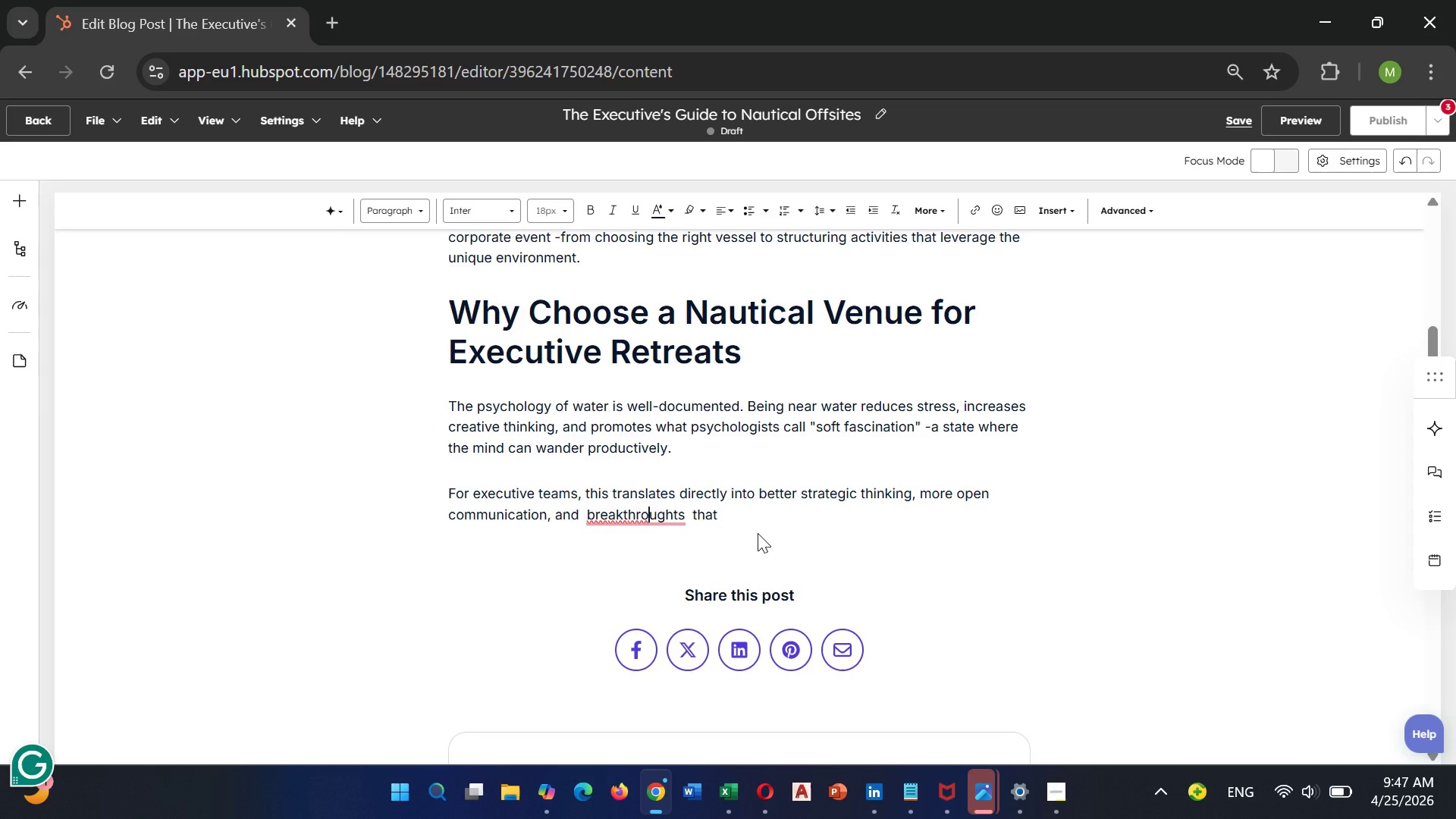 
wait(10.69)
 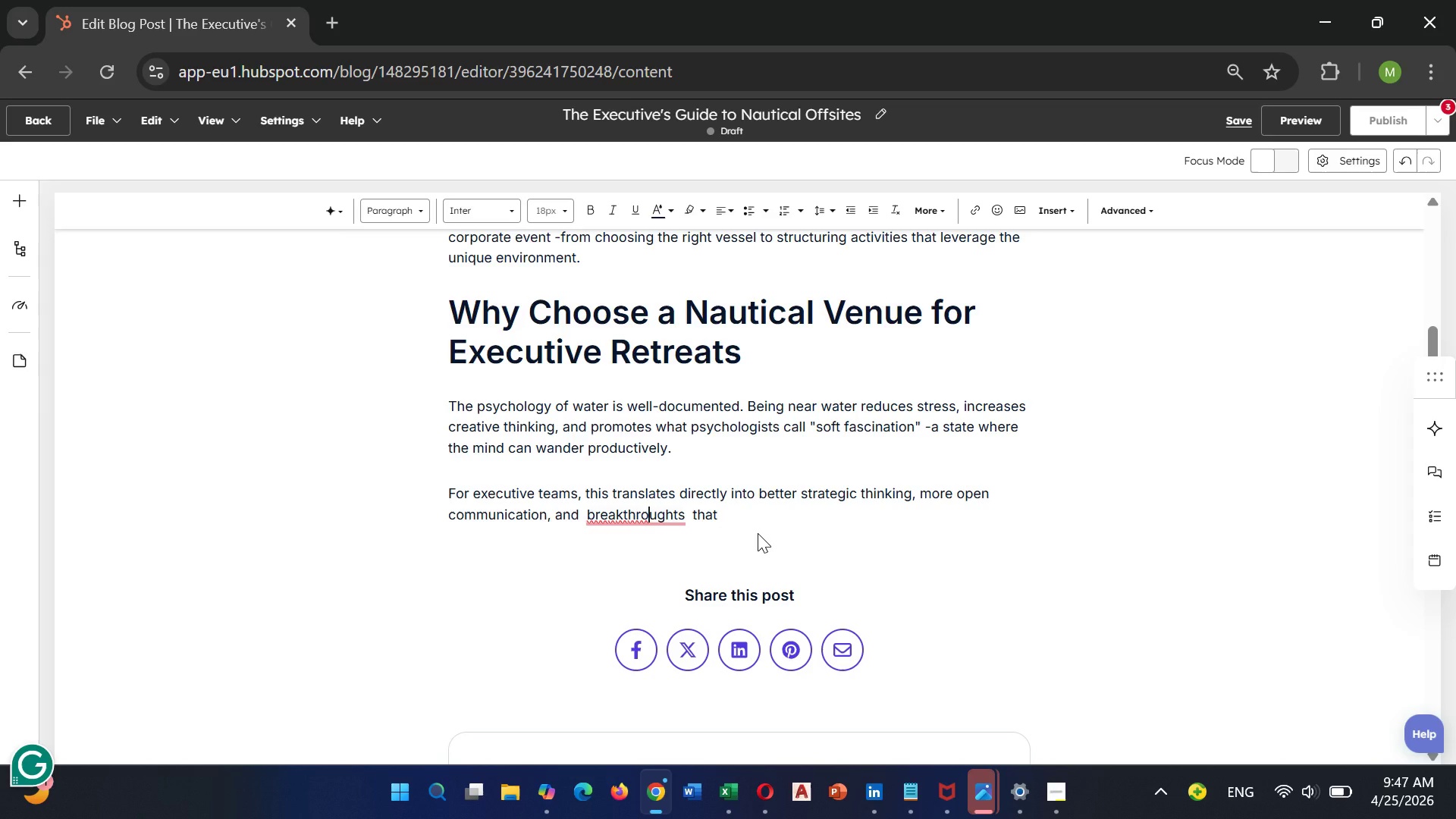 
key(Backspace)
 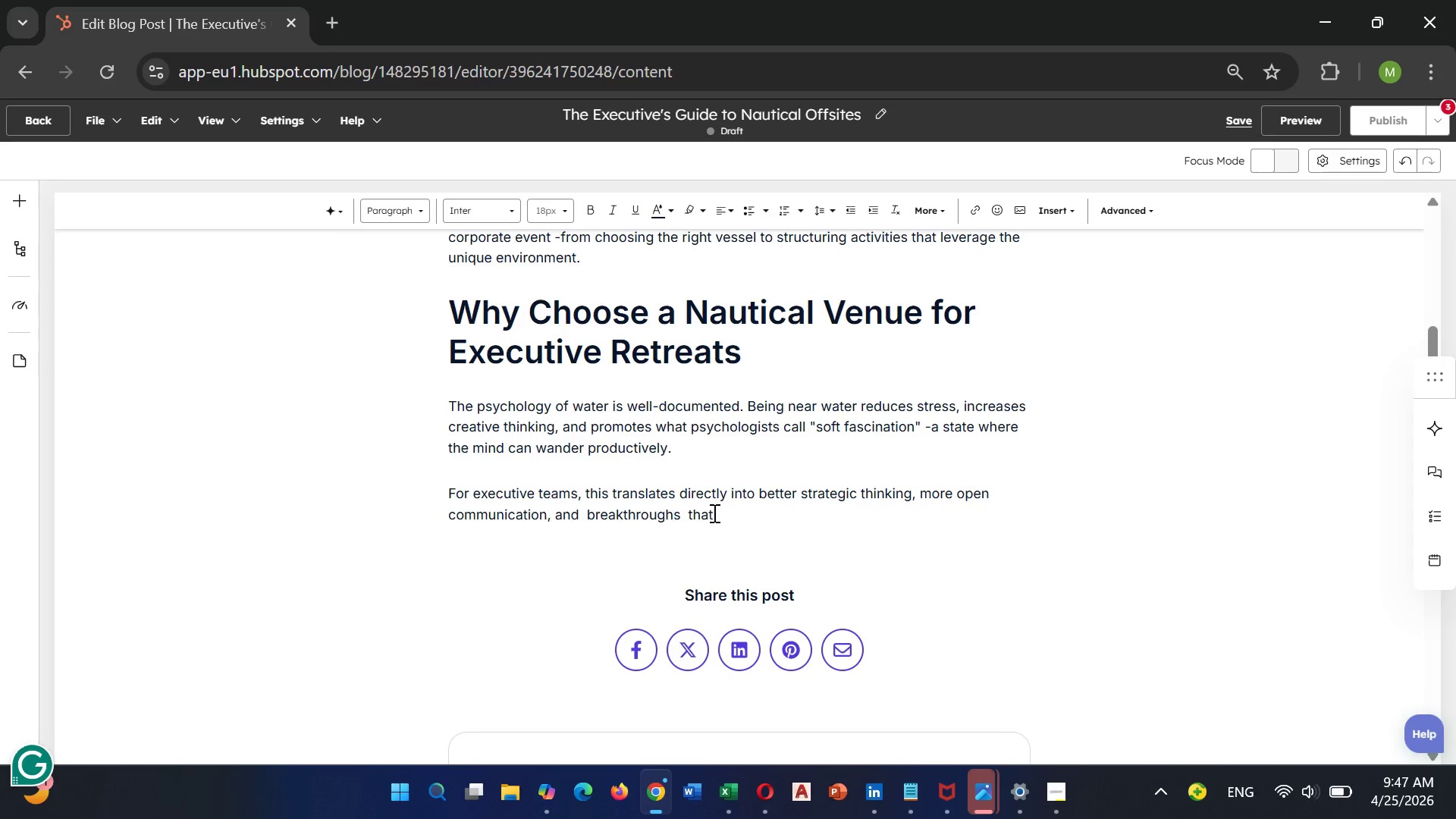 
left_click([713, 513])
 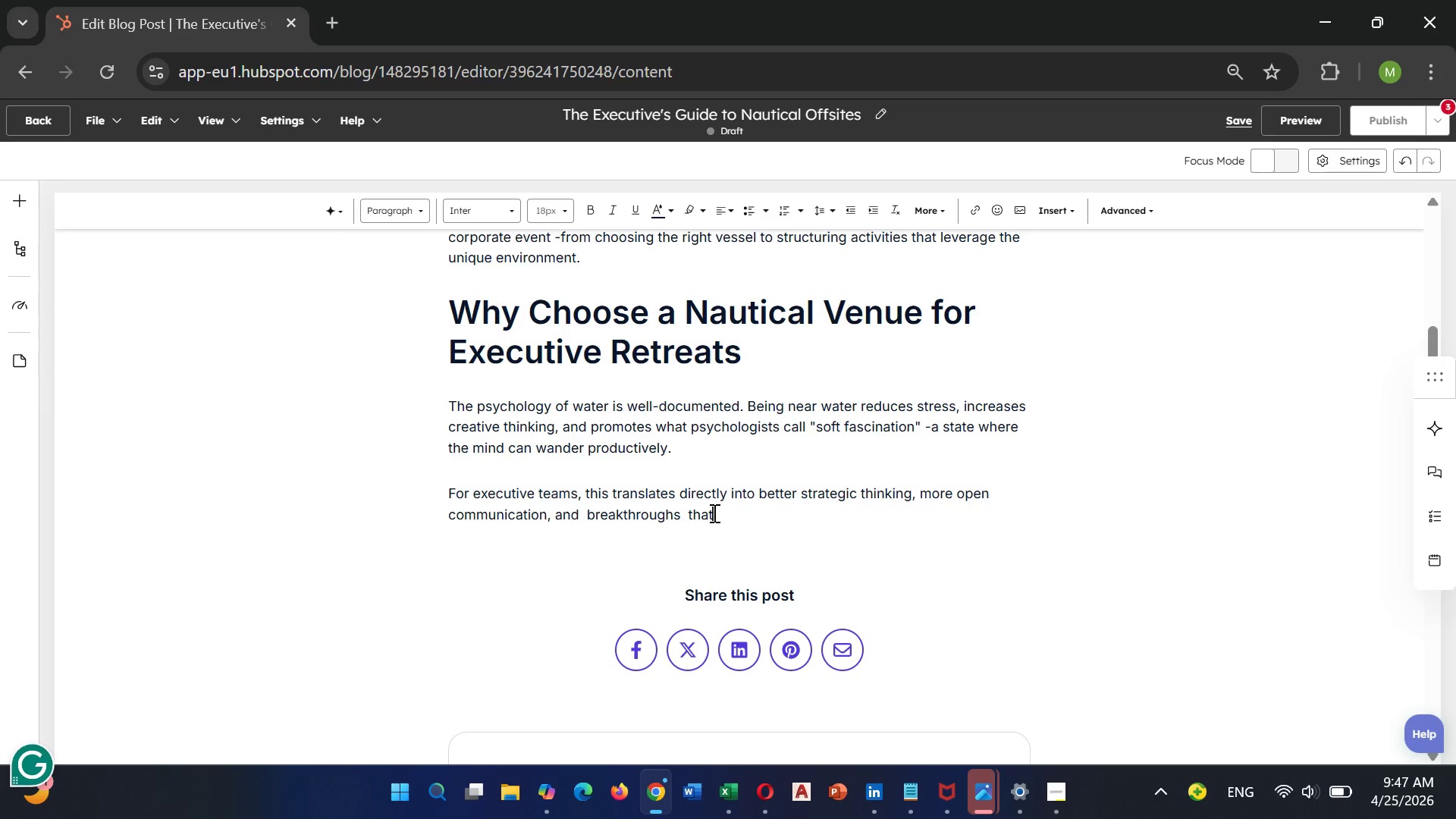 
key(Space)
 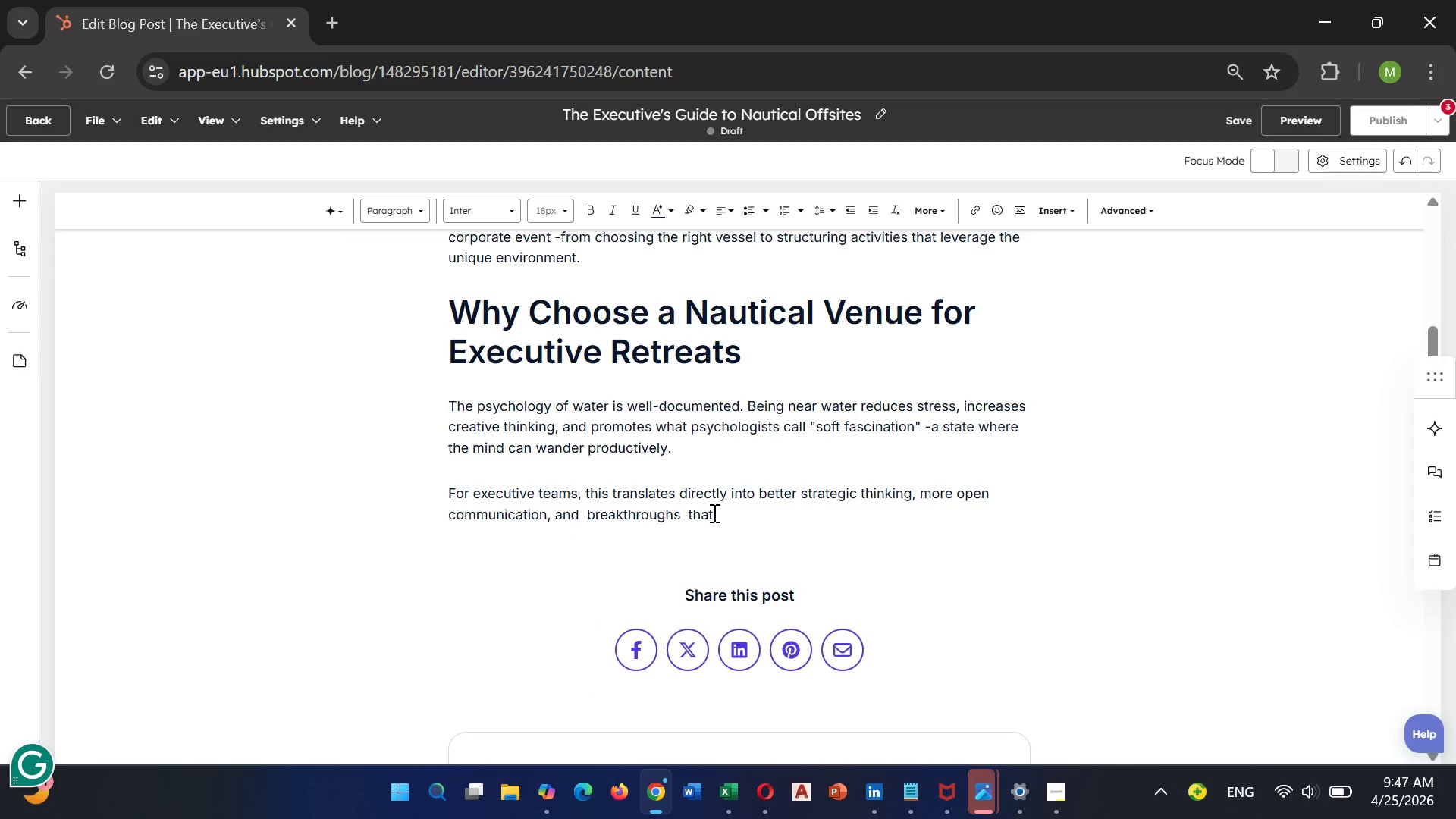 
wait(5.45)
 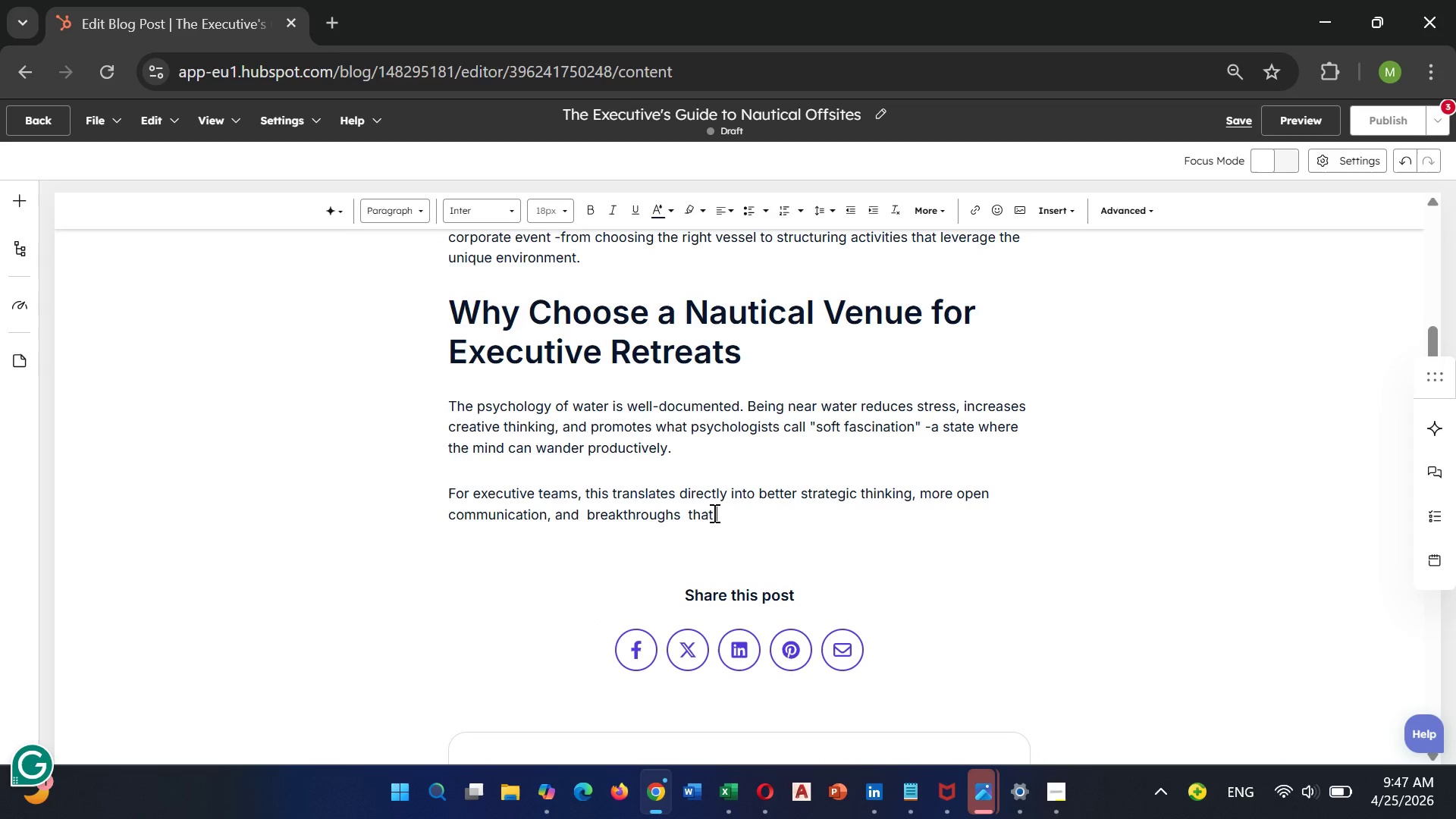 
type(rarely )
 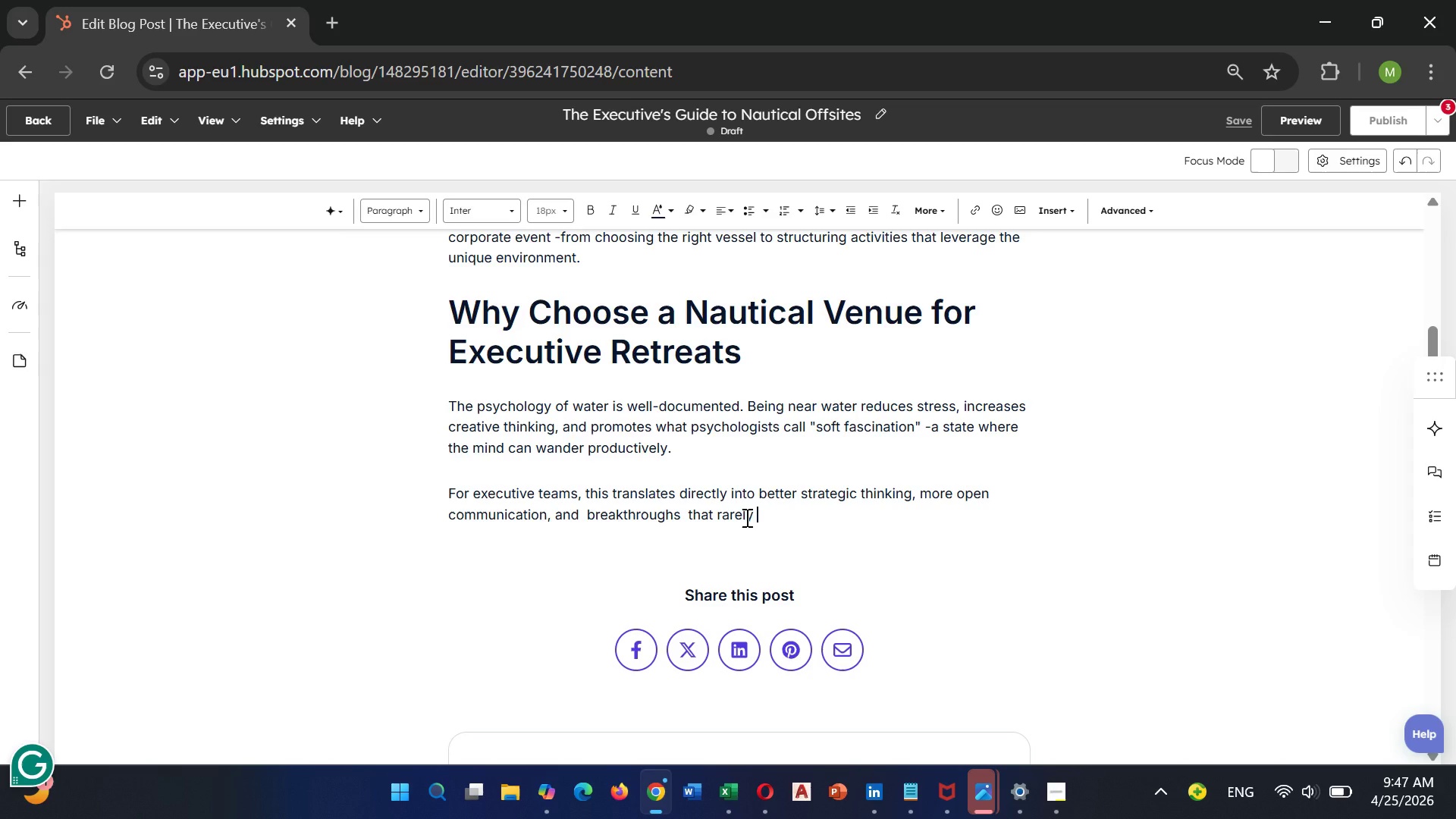 
type( happen in flo)
 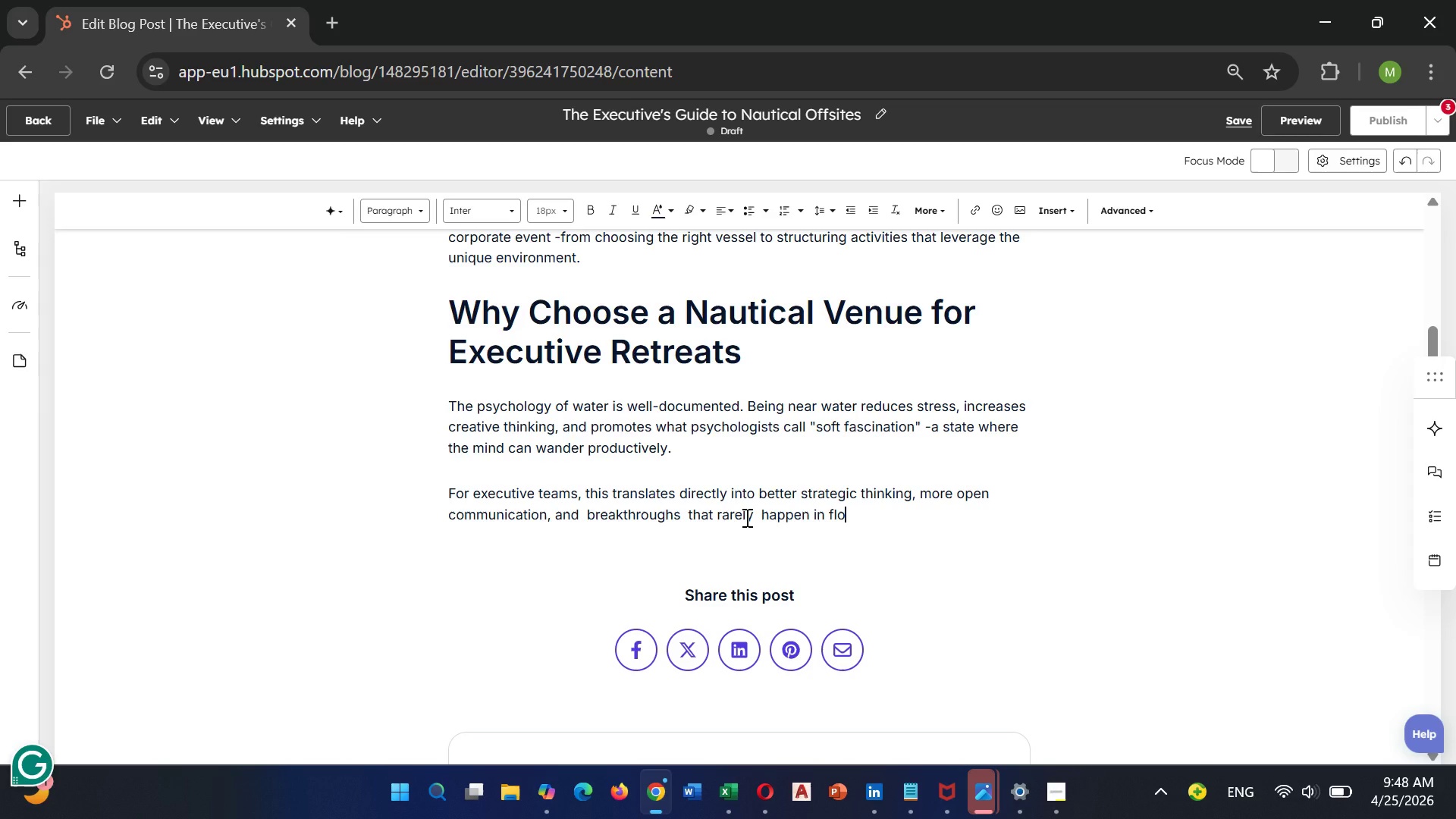 
type(resc)
 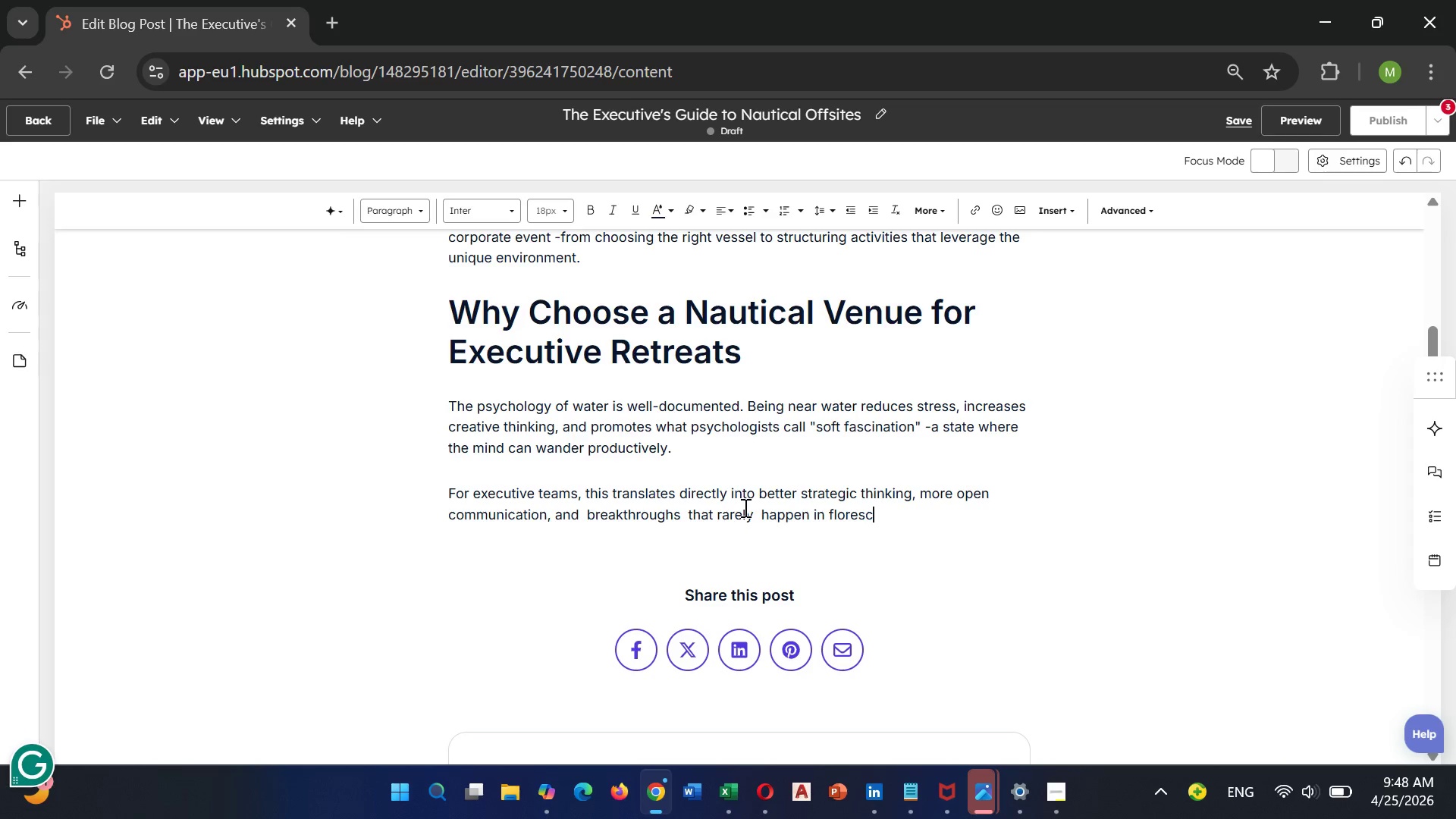 
type(ent )
 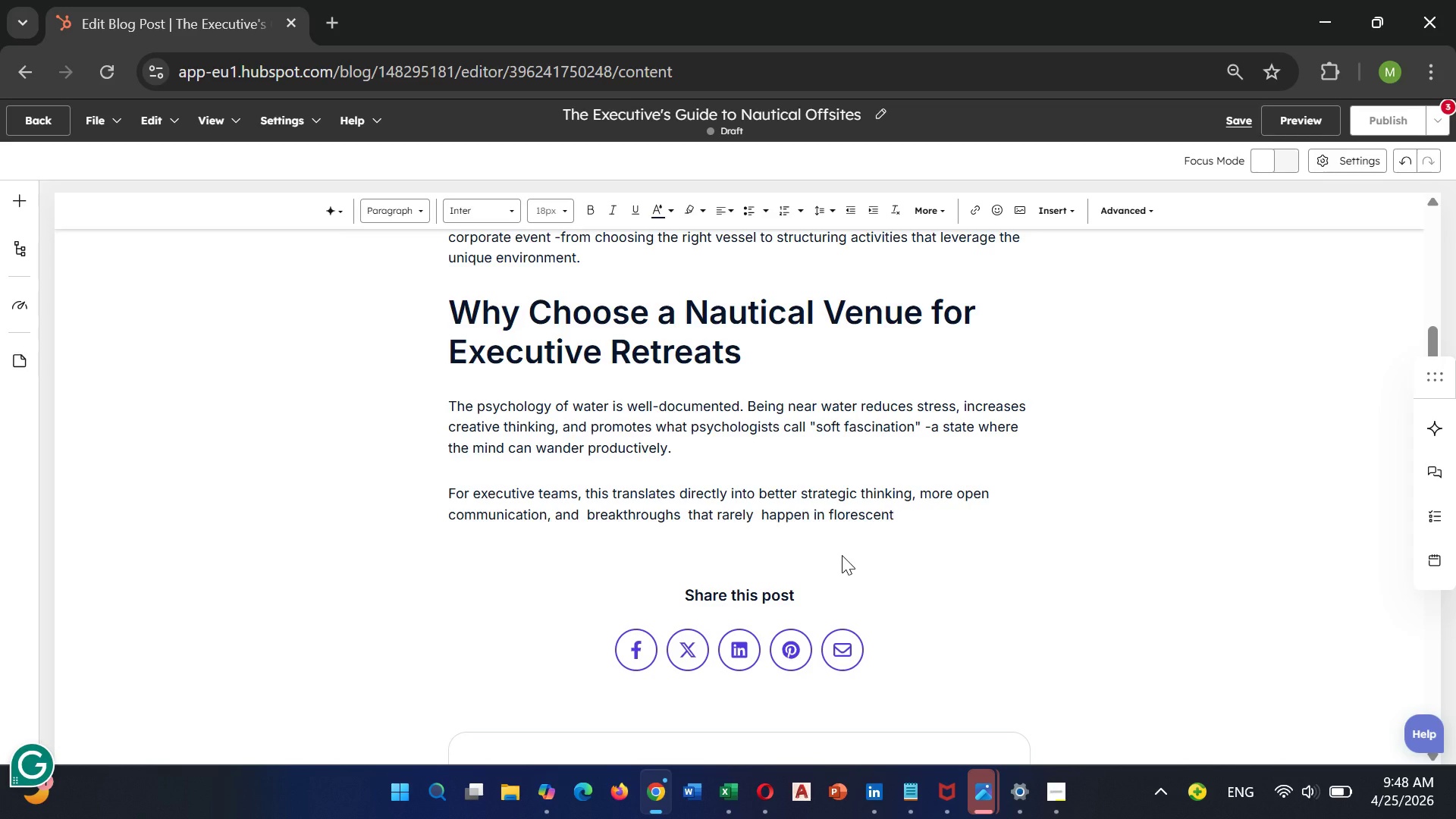 
type(rooms)
 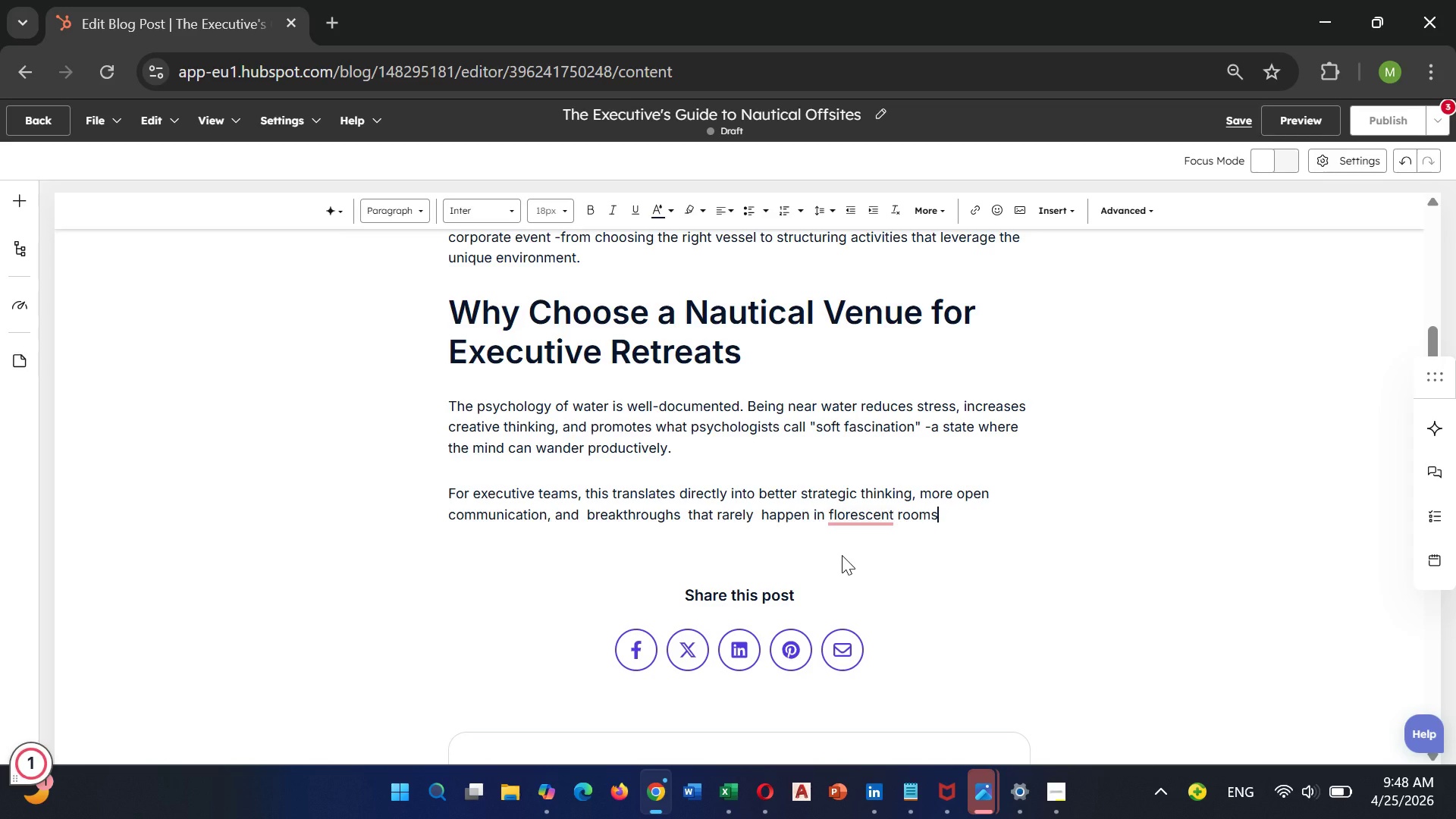 
wait(8.33)
 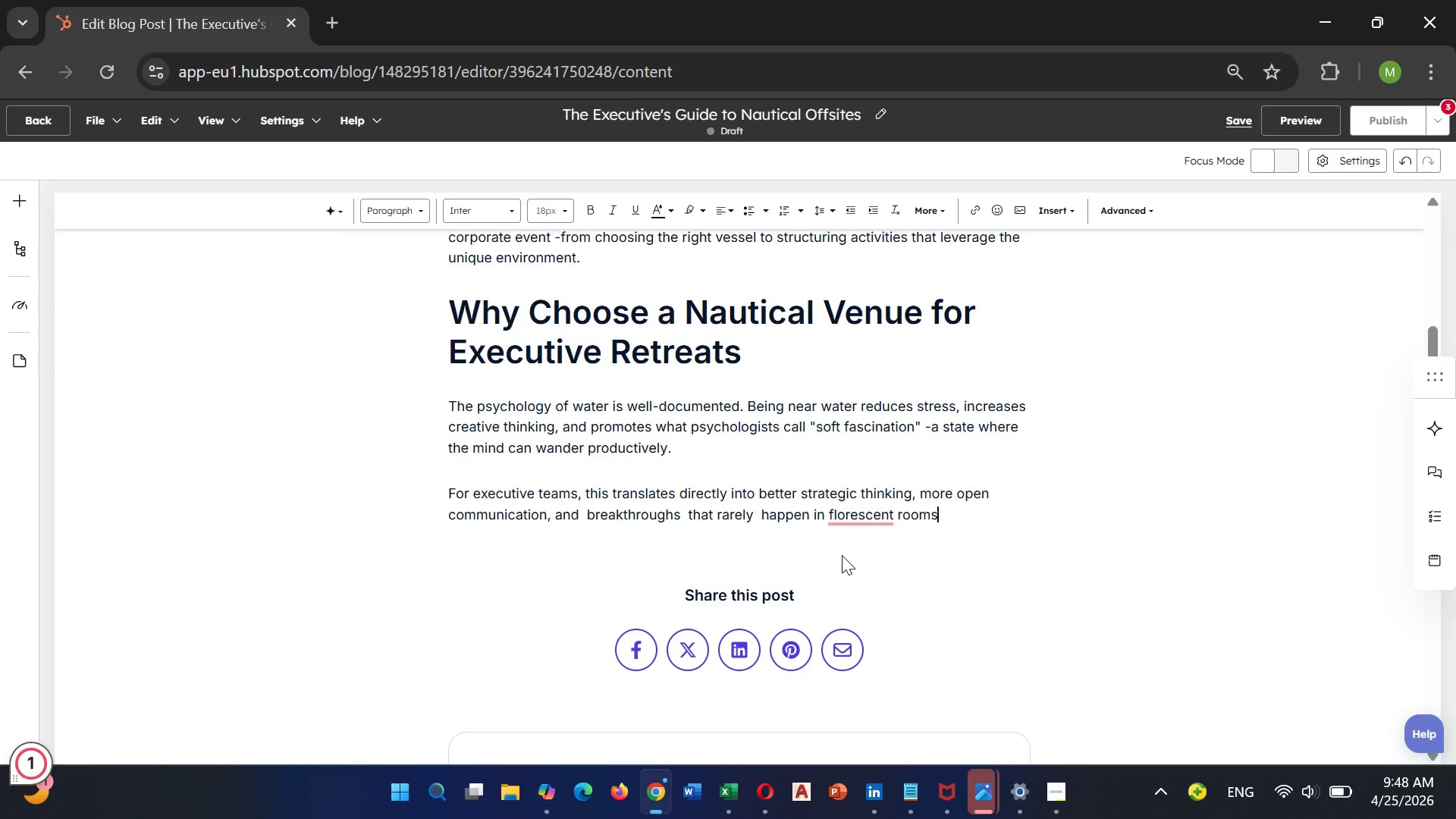 
left_click([876, 509])
 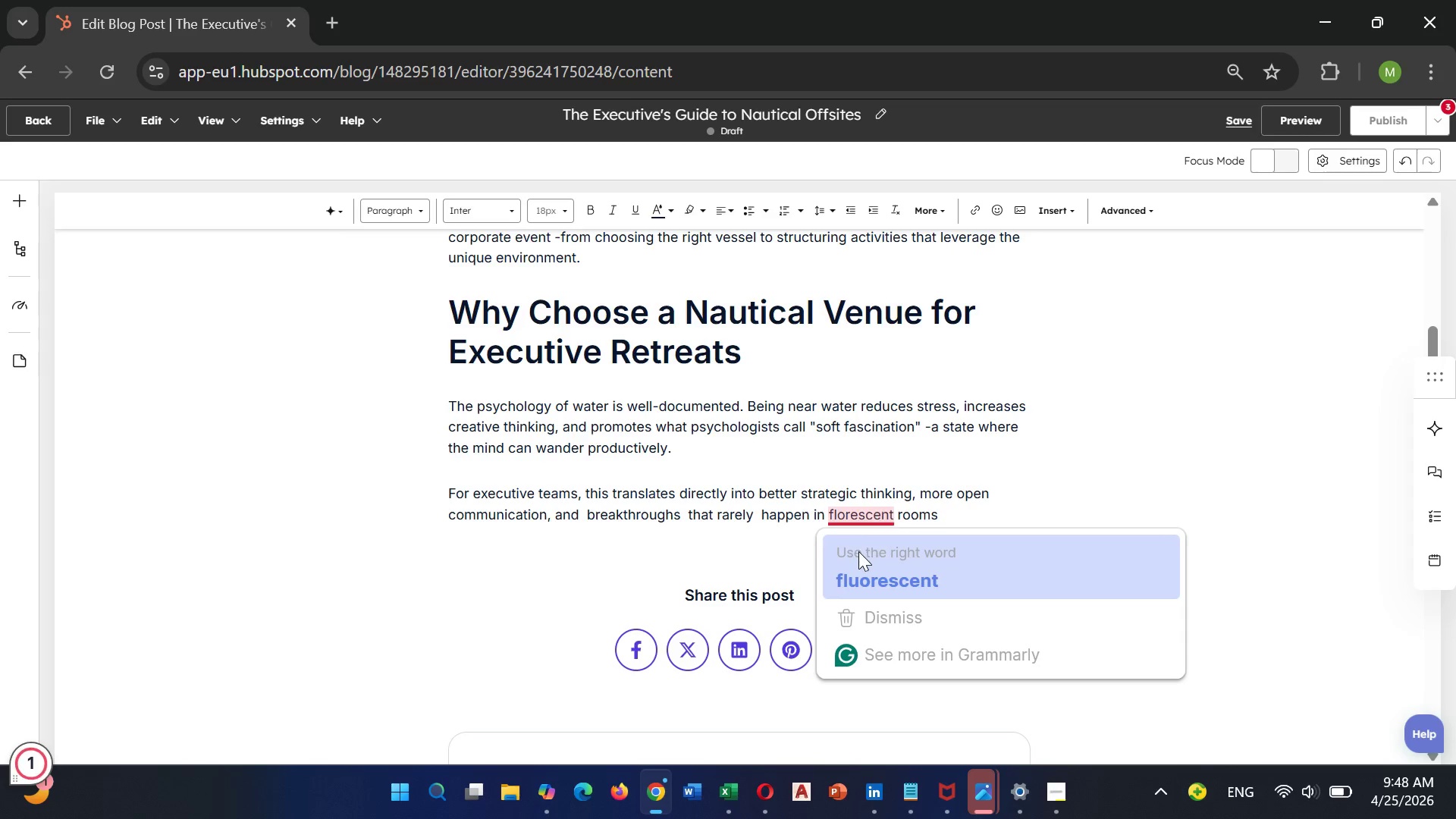 
left_click([858, 551])
 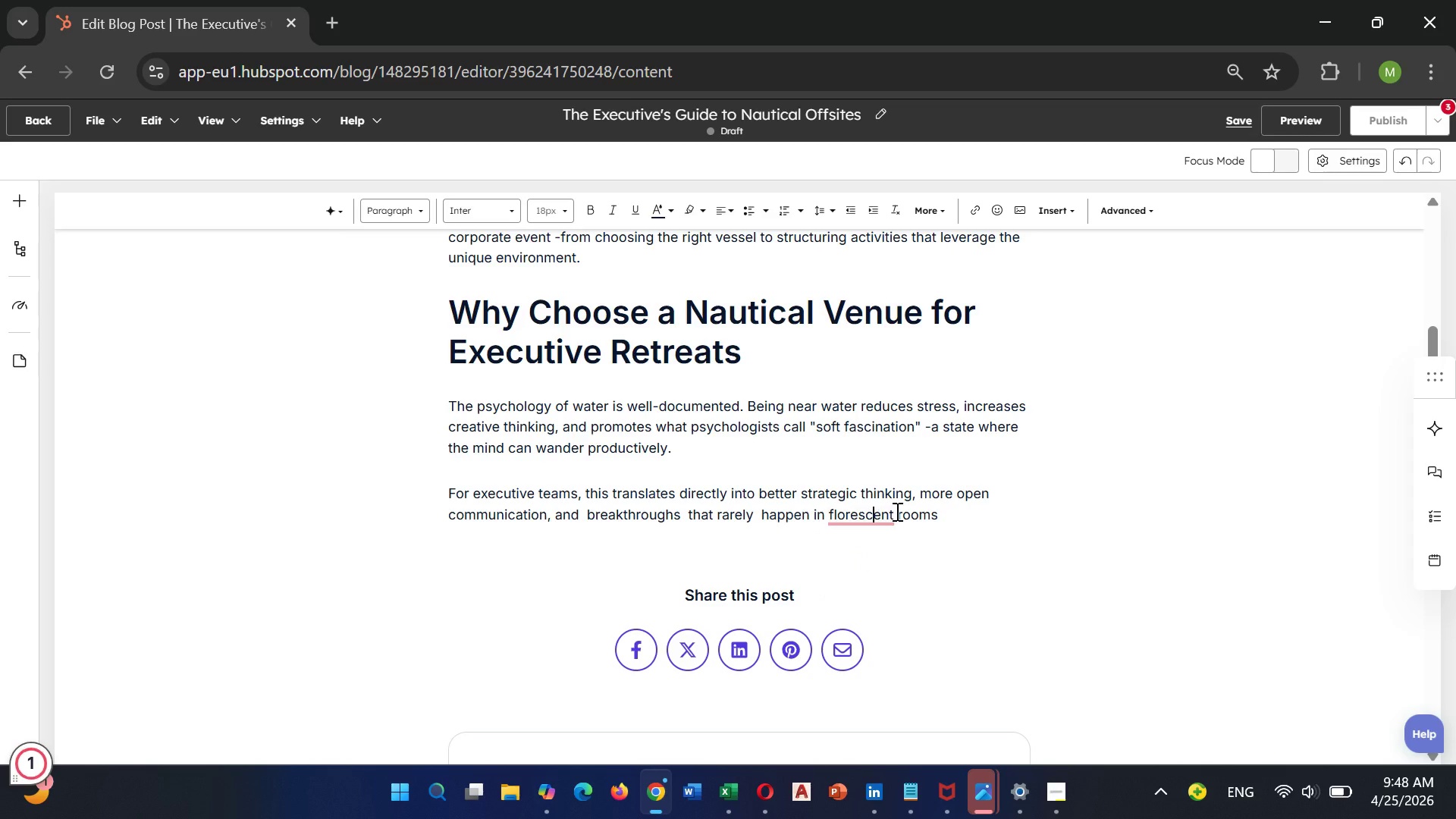 
left_click([896, 511])
 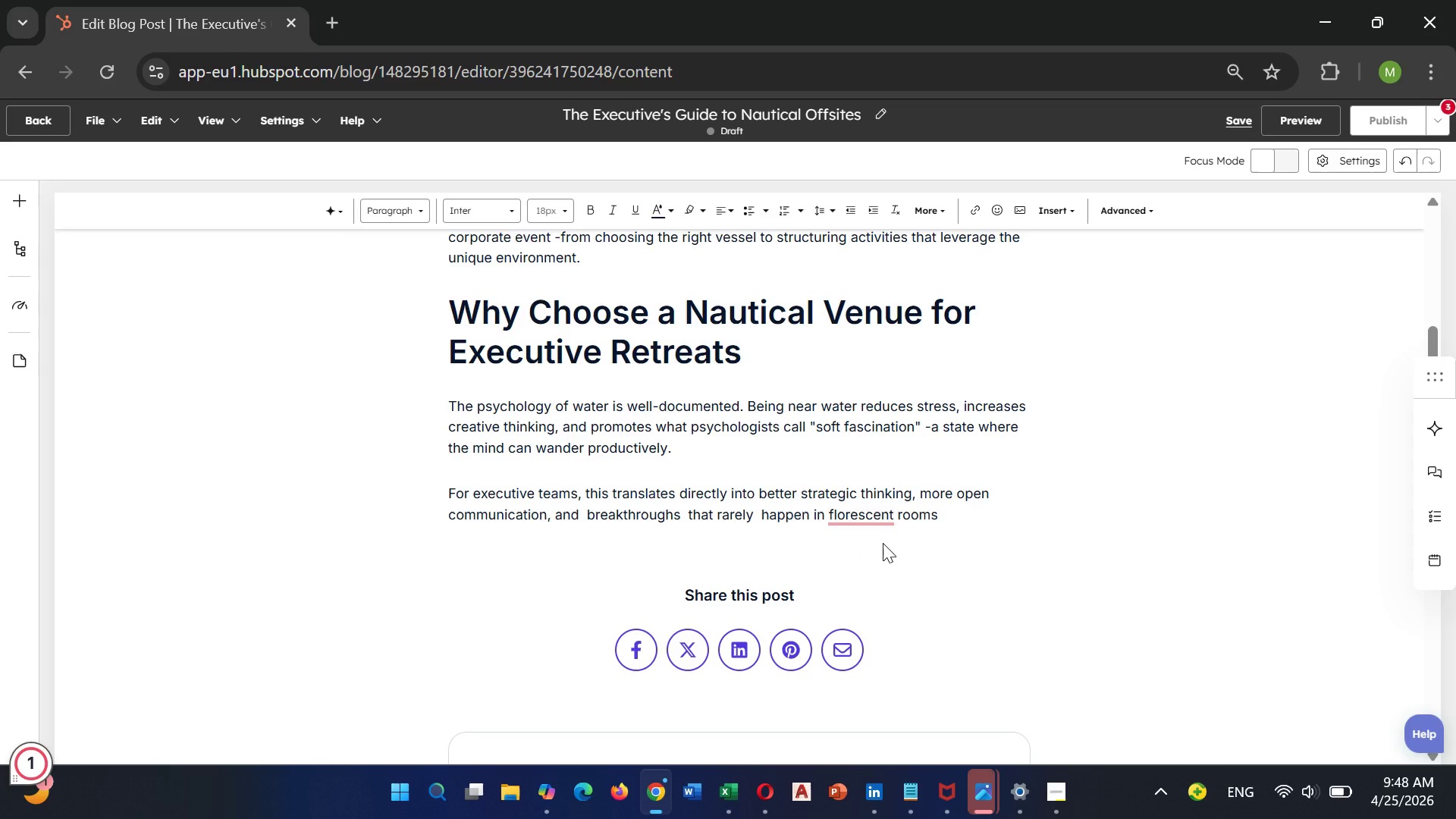 
key(ArrowLeft)
 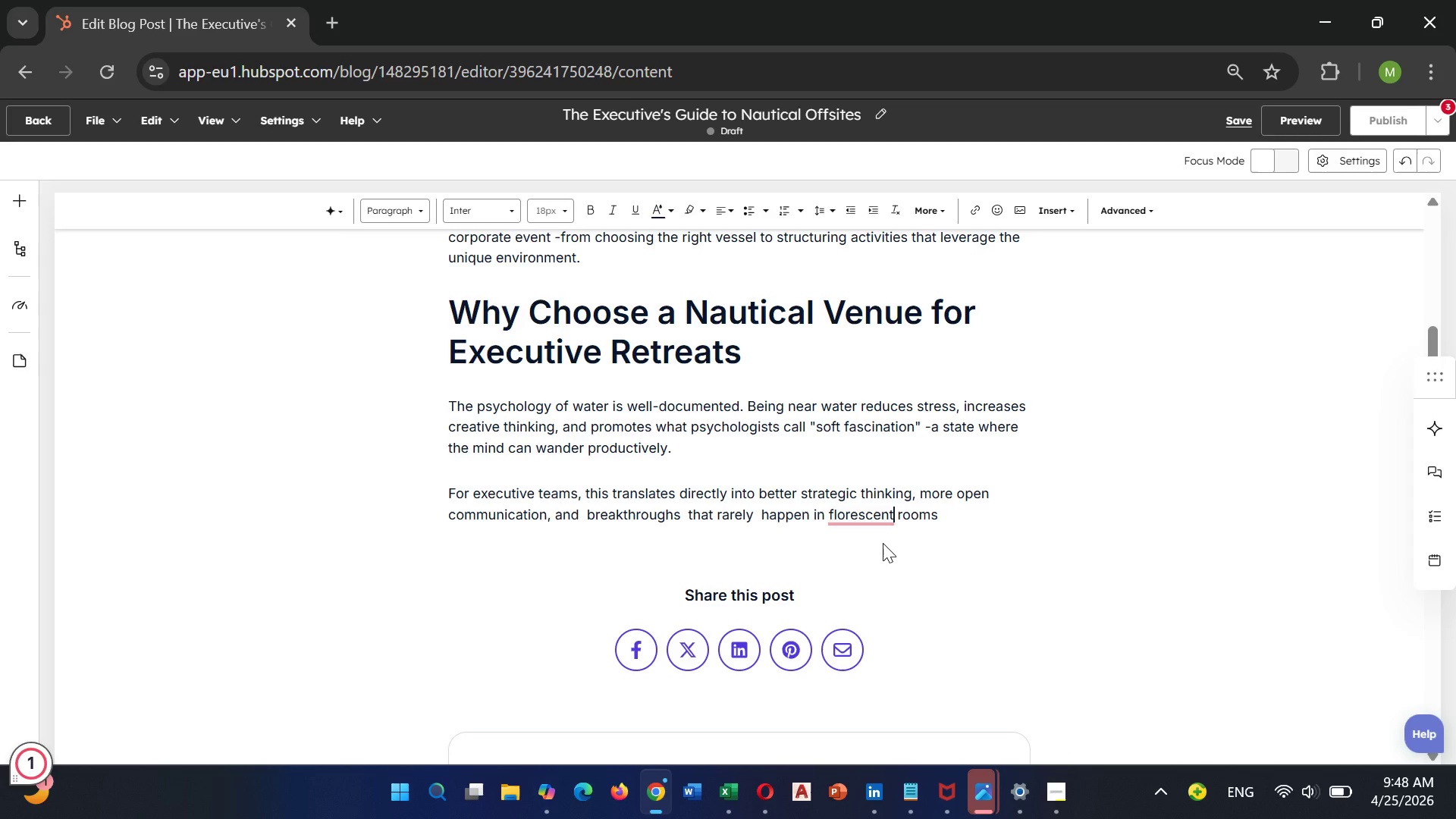 
key(ArrowLeft)
 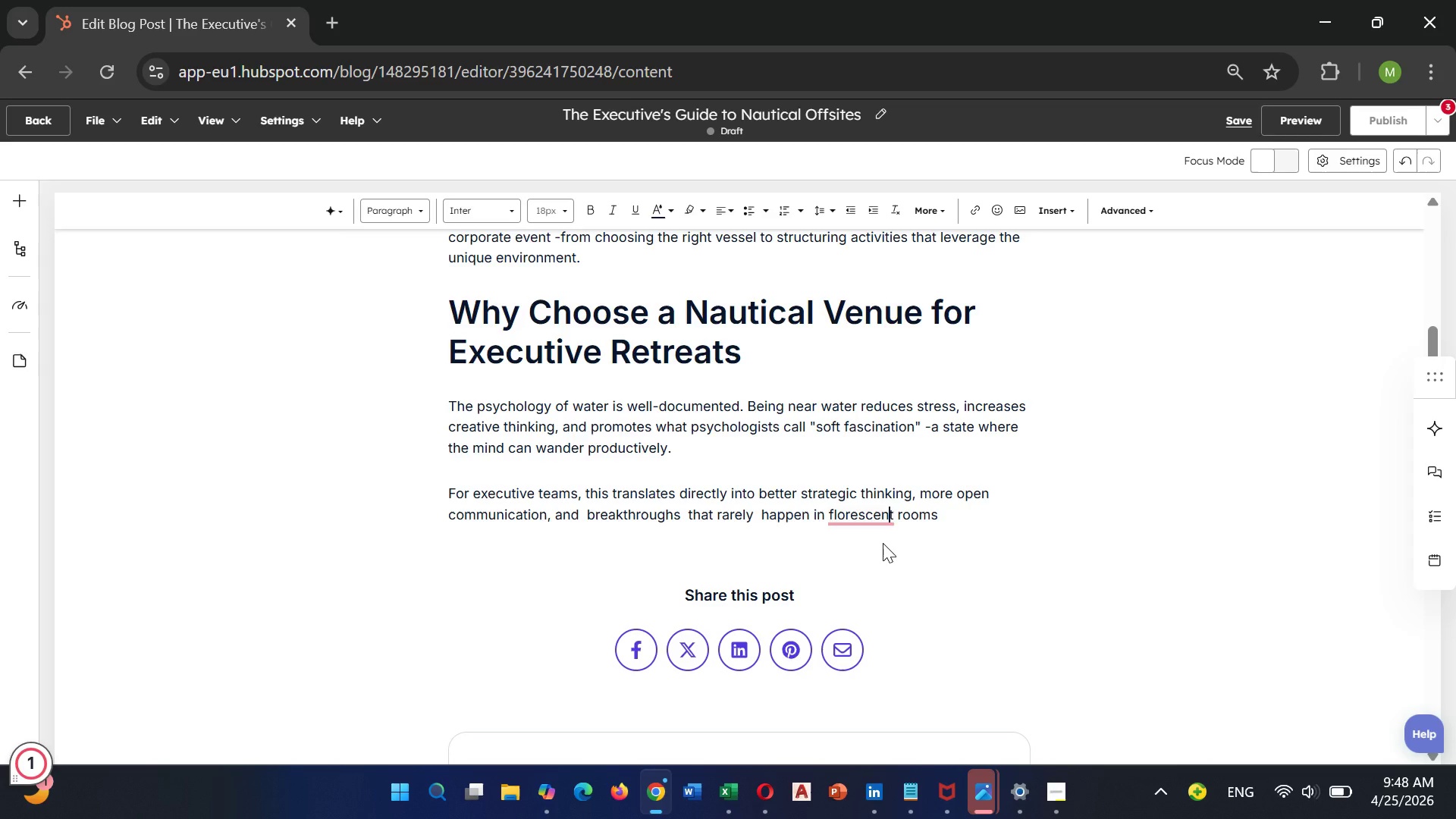 
key(ArrowLeft)
 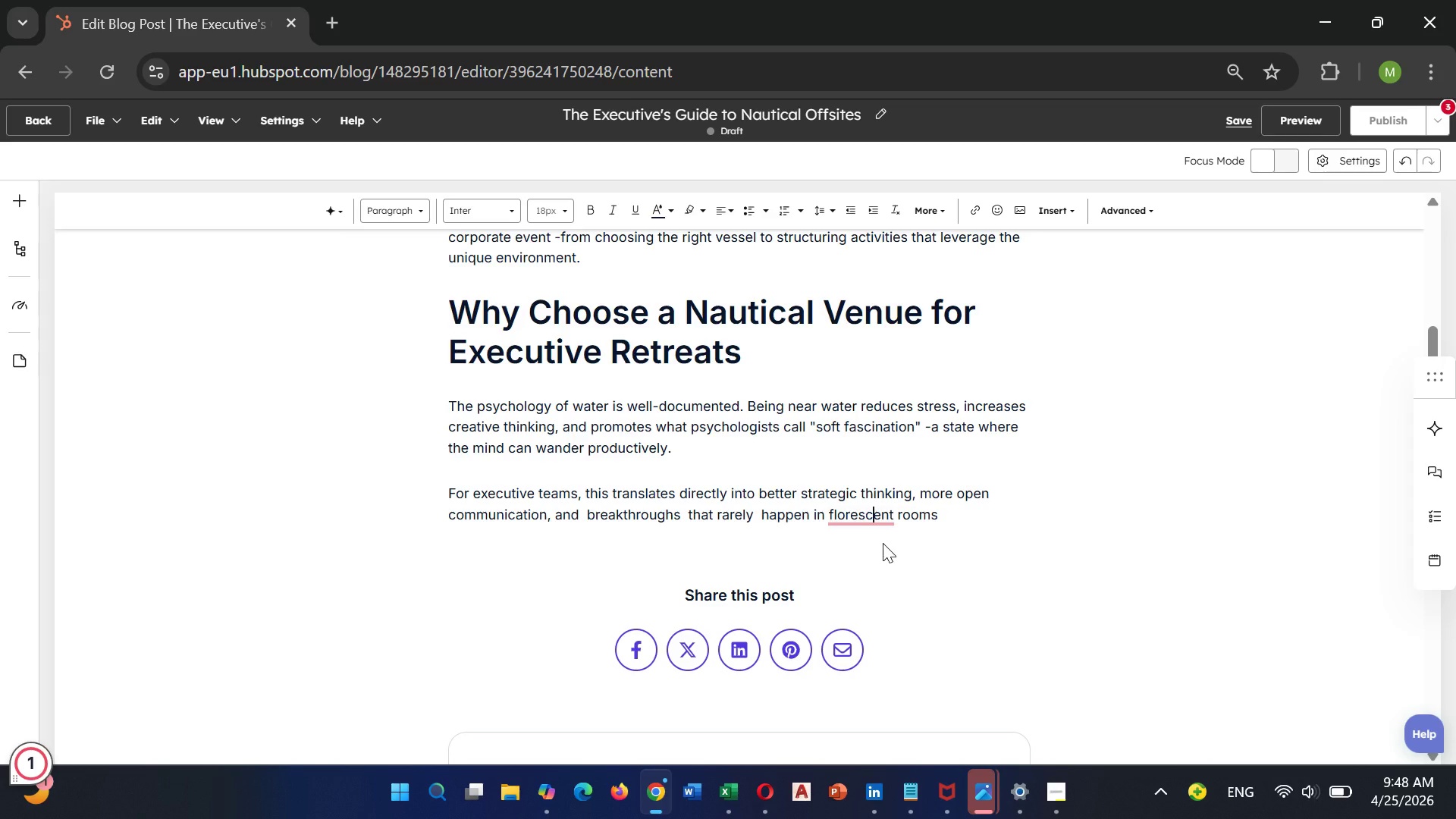 
hold_key(key=ArrowLeft, duration=0.58)
 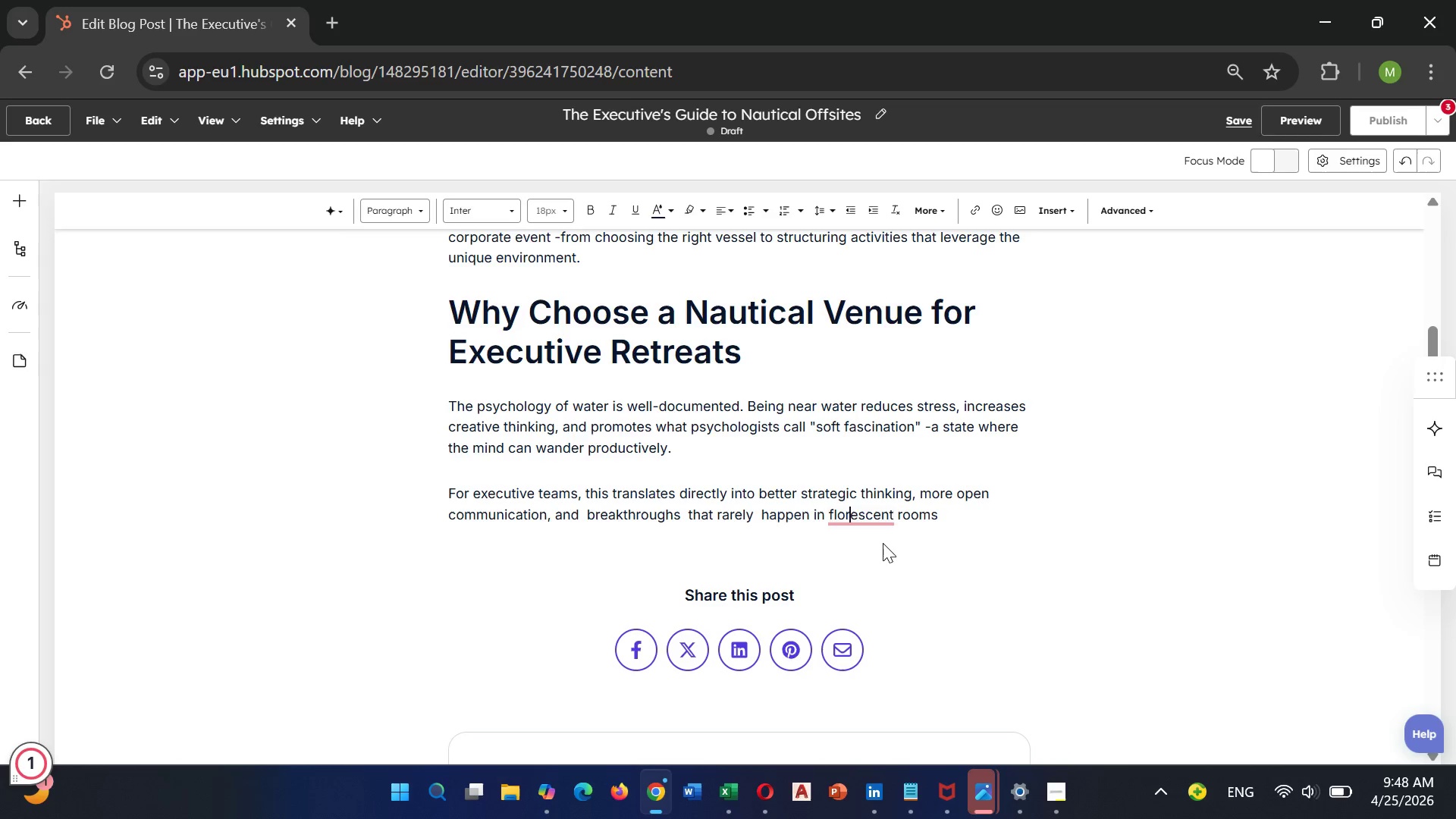 
key(ArrowLeft)
 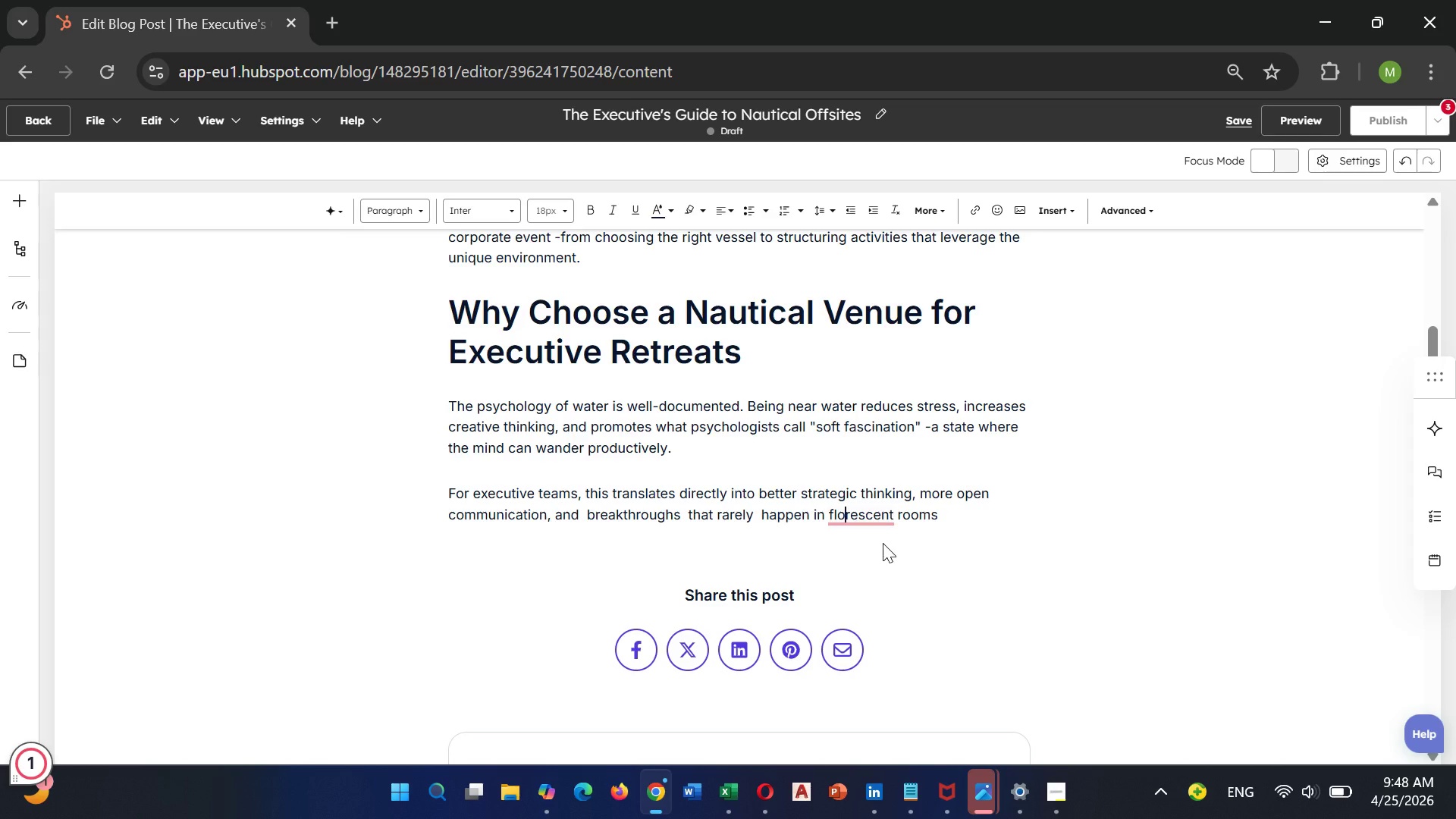 
key(ArrowLeft)
 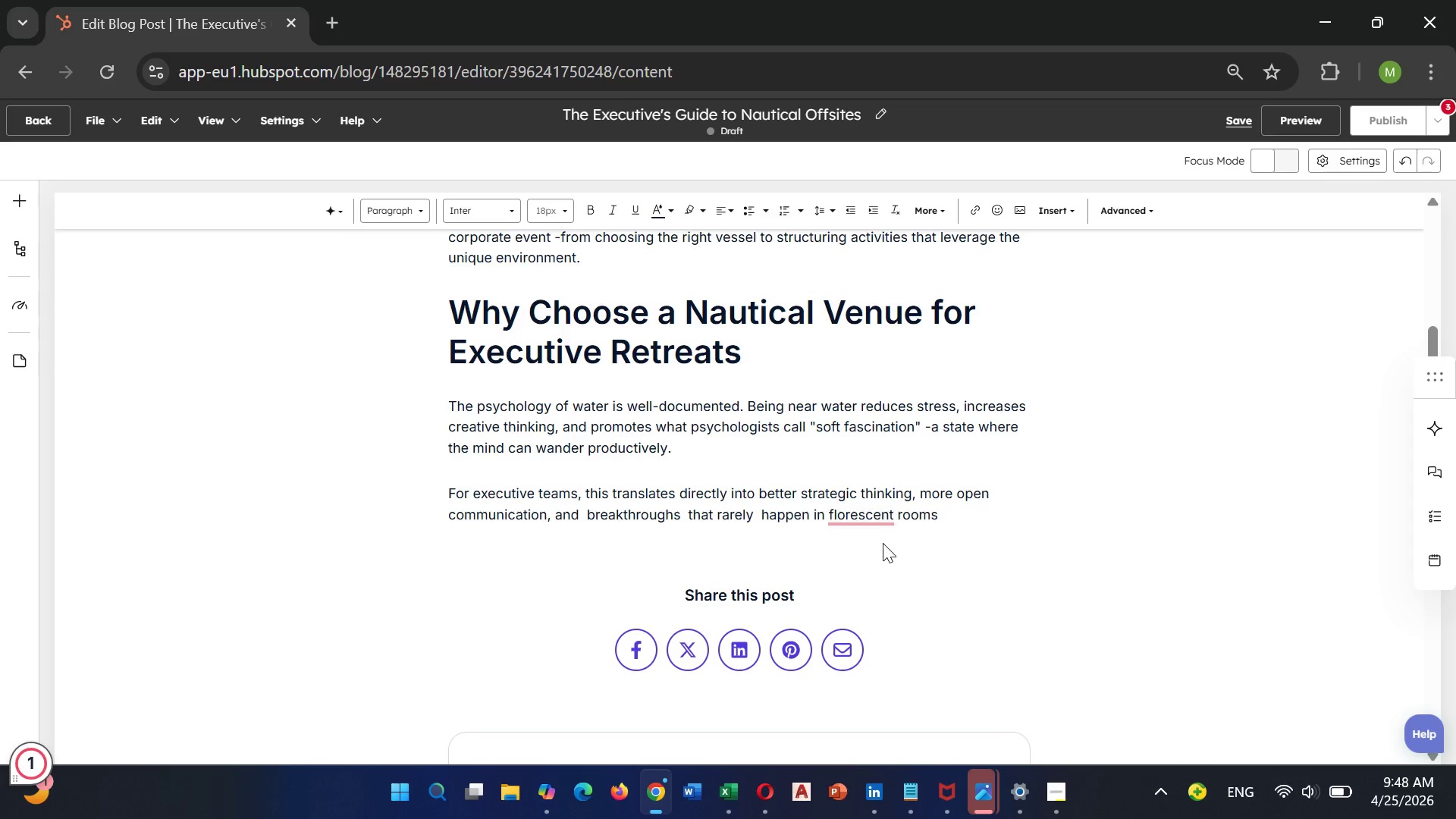 
key(U)
 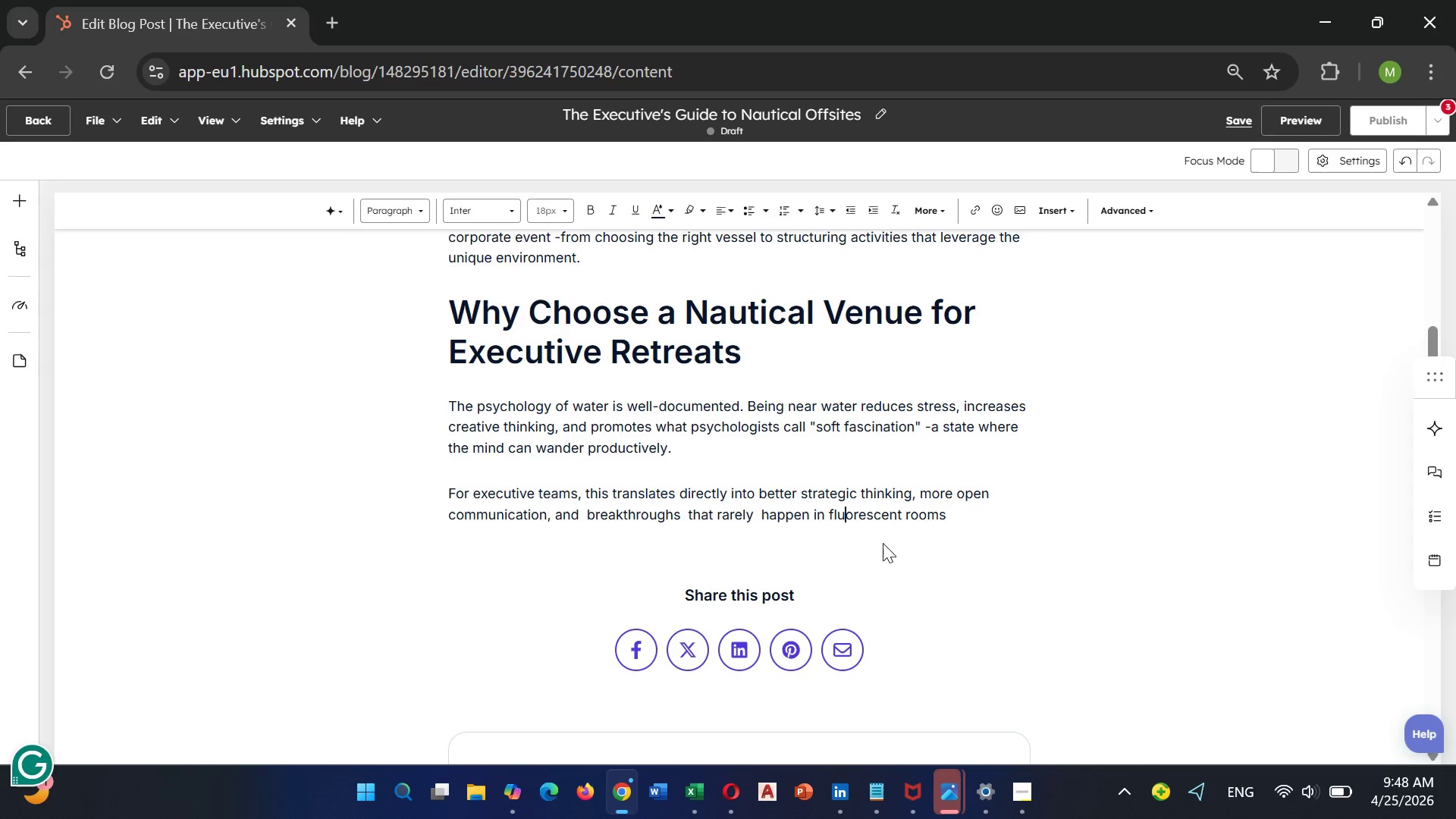 
key(ArrowRight)
 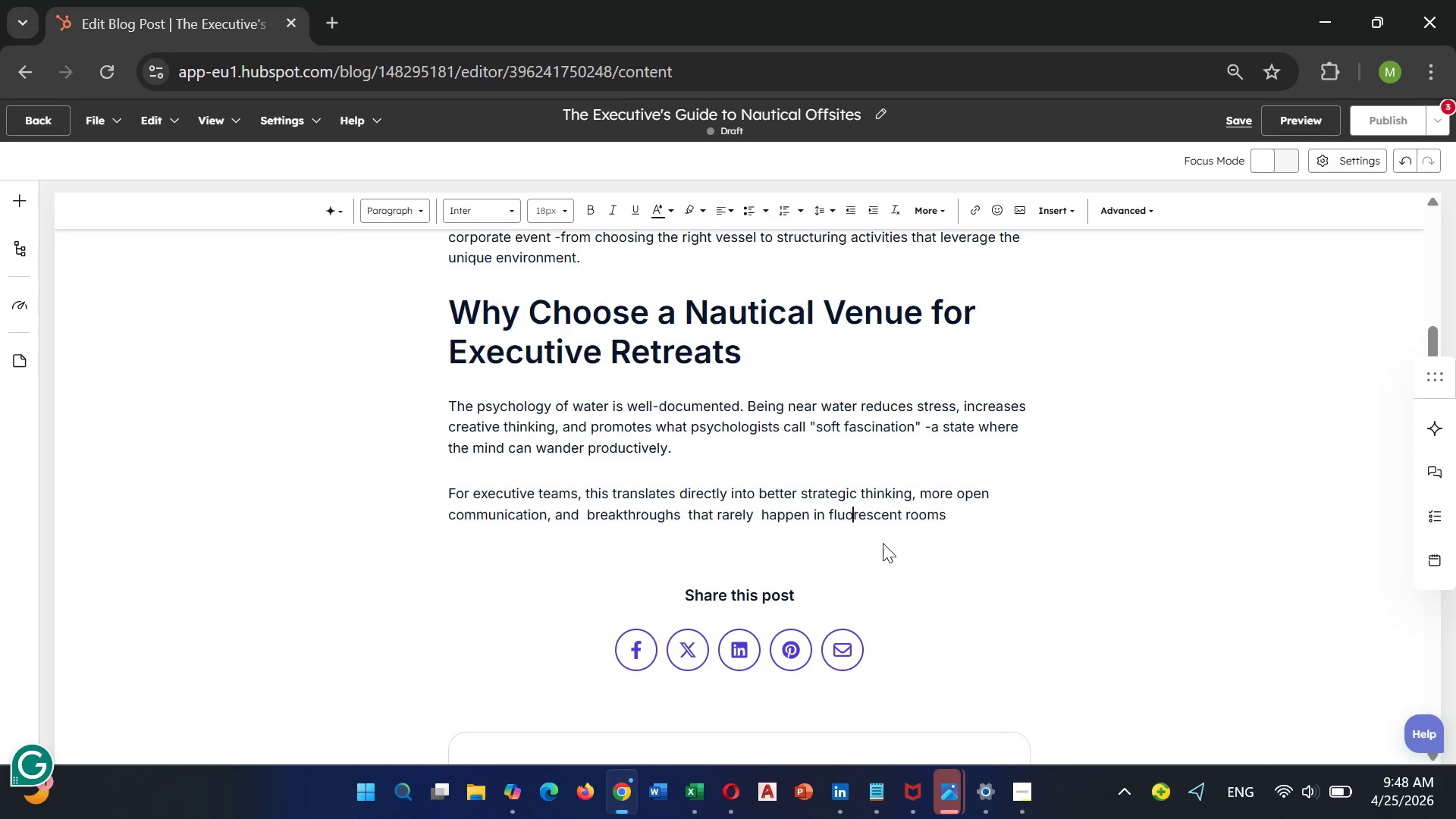 
key(ArrowRight)
 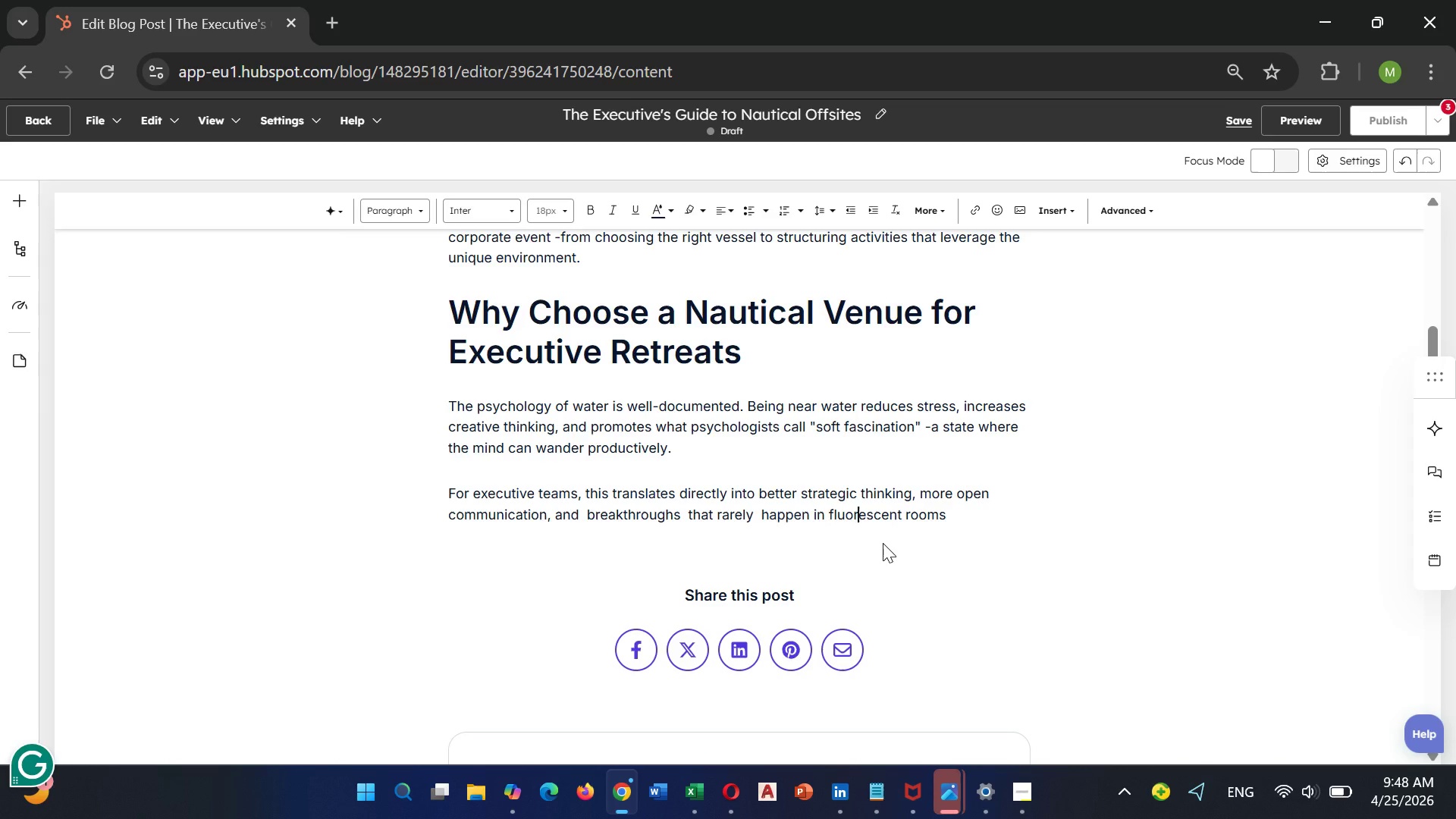 
hold_key(key=ArrowRight, duration=0.83)
 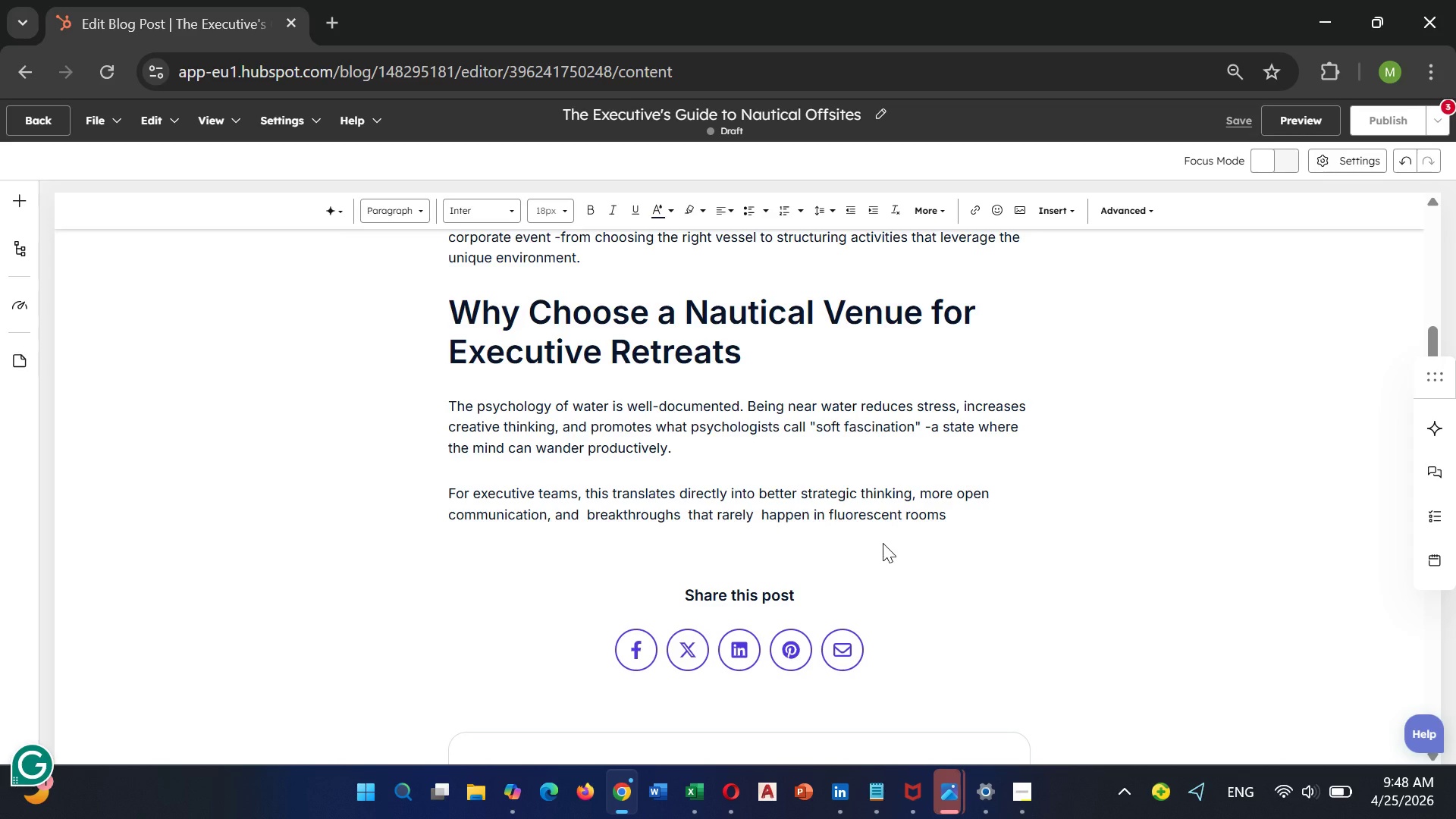 
key(ArrowLeft)
 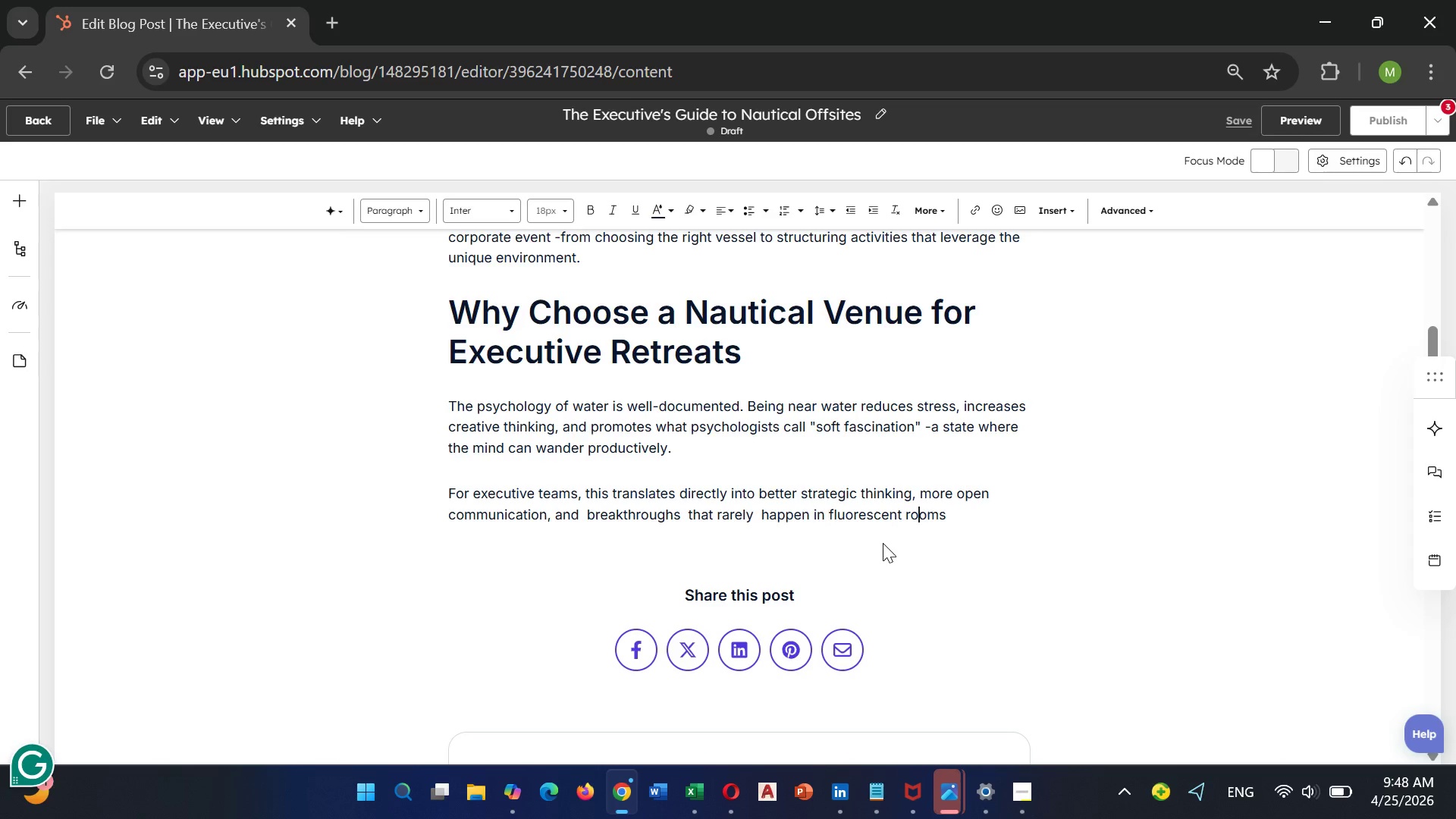 
key(ArrowLeft)
 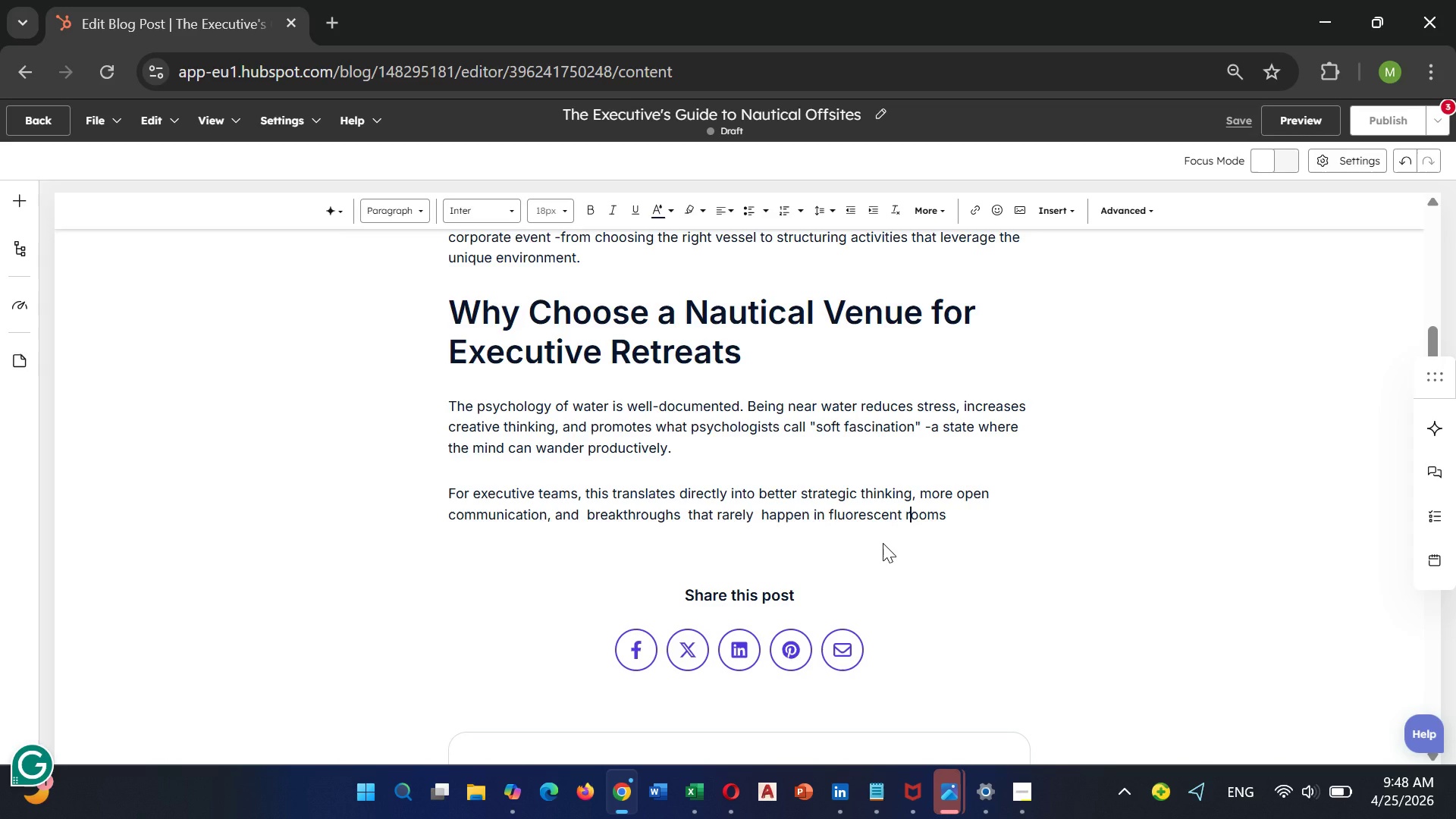 
hold_key(key=ArrowLeft, duration=0.39)
 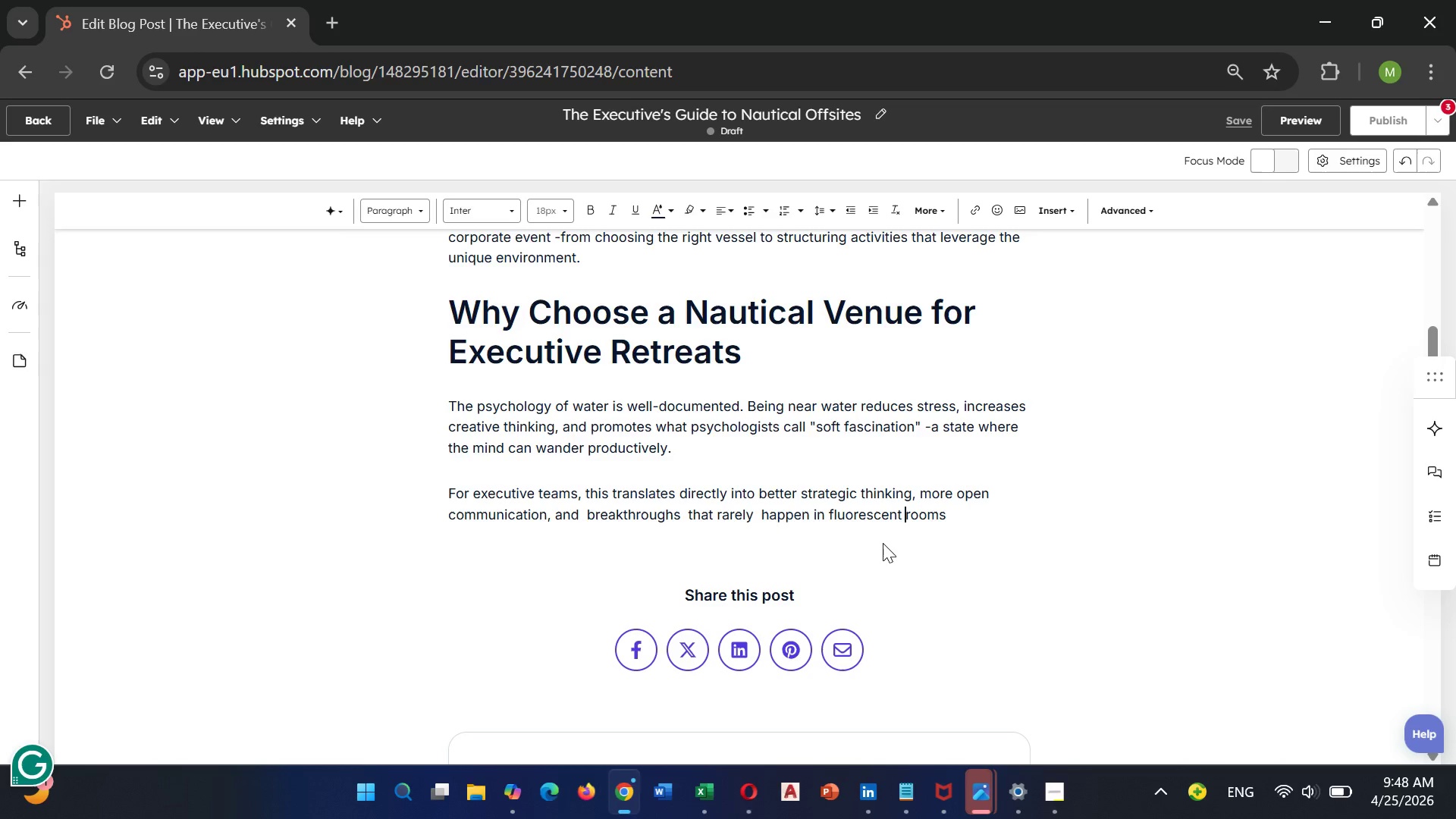 
key(ArrowLeft)
 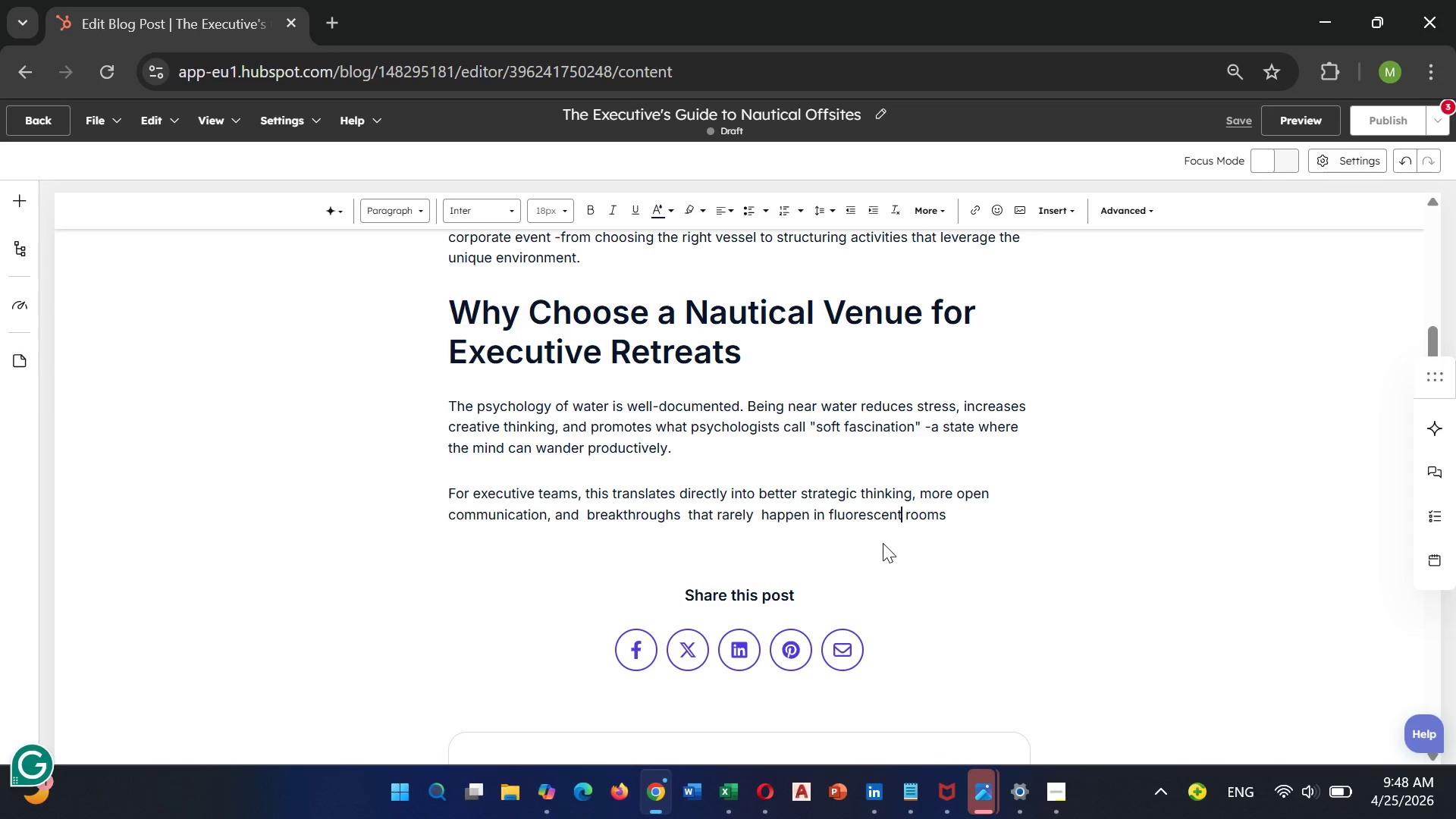 
key(ArrowLeft)
 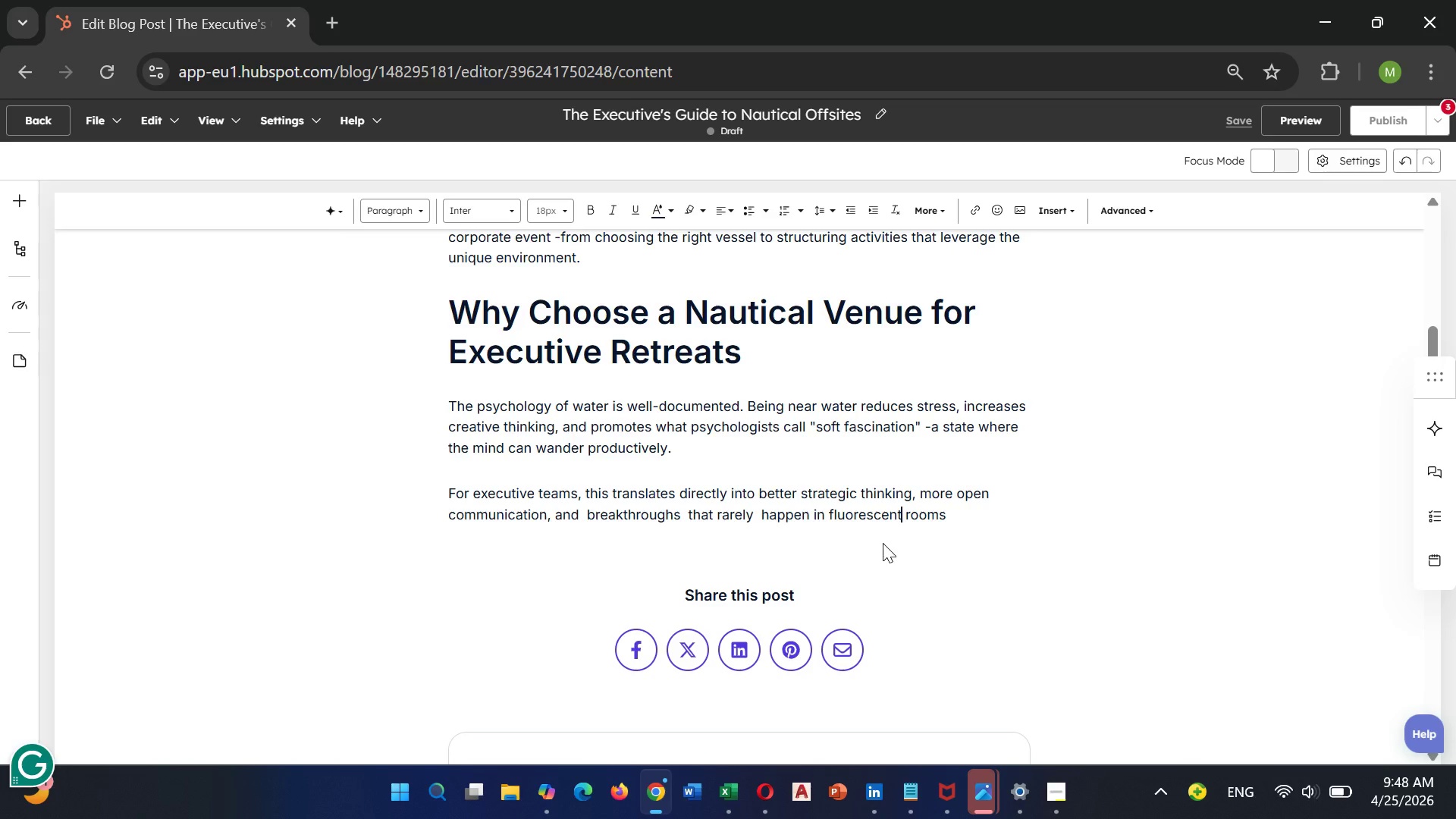 
type(-lit conference )
 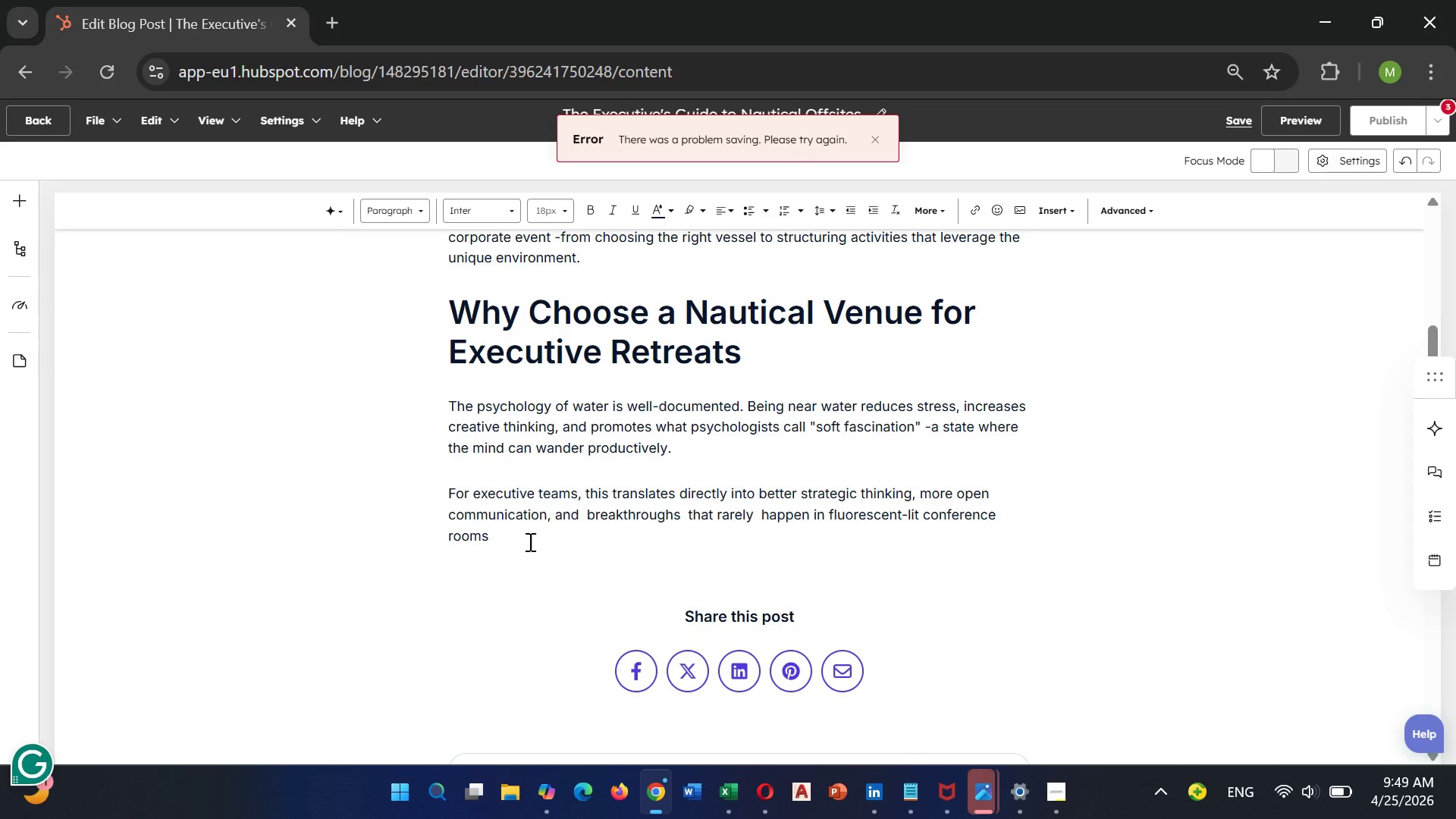 
left_click([494, 541])
 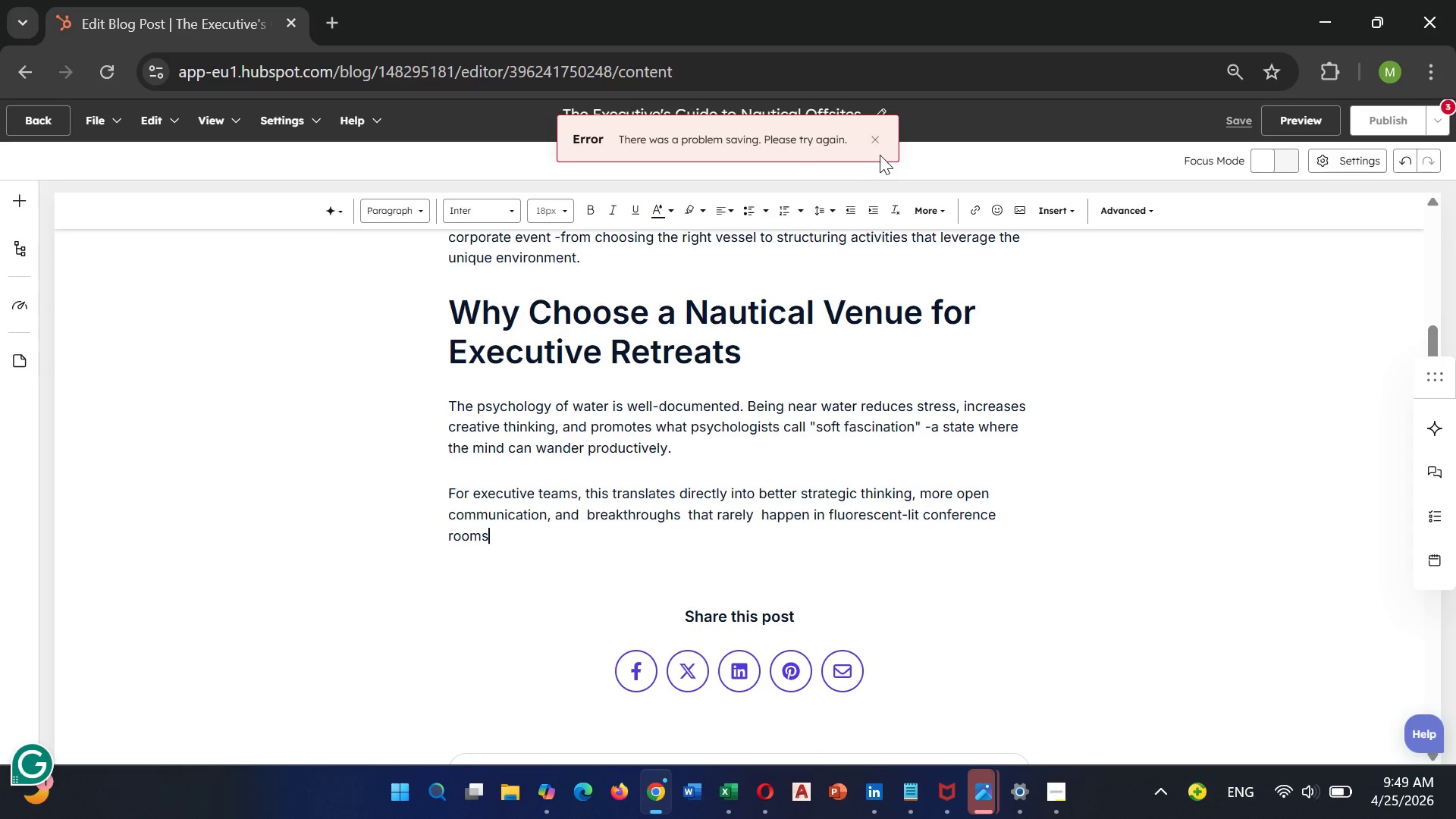 
left_click([878, 129])
 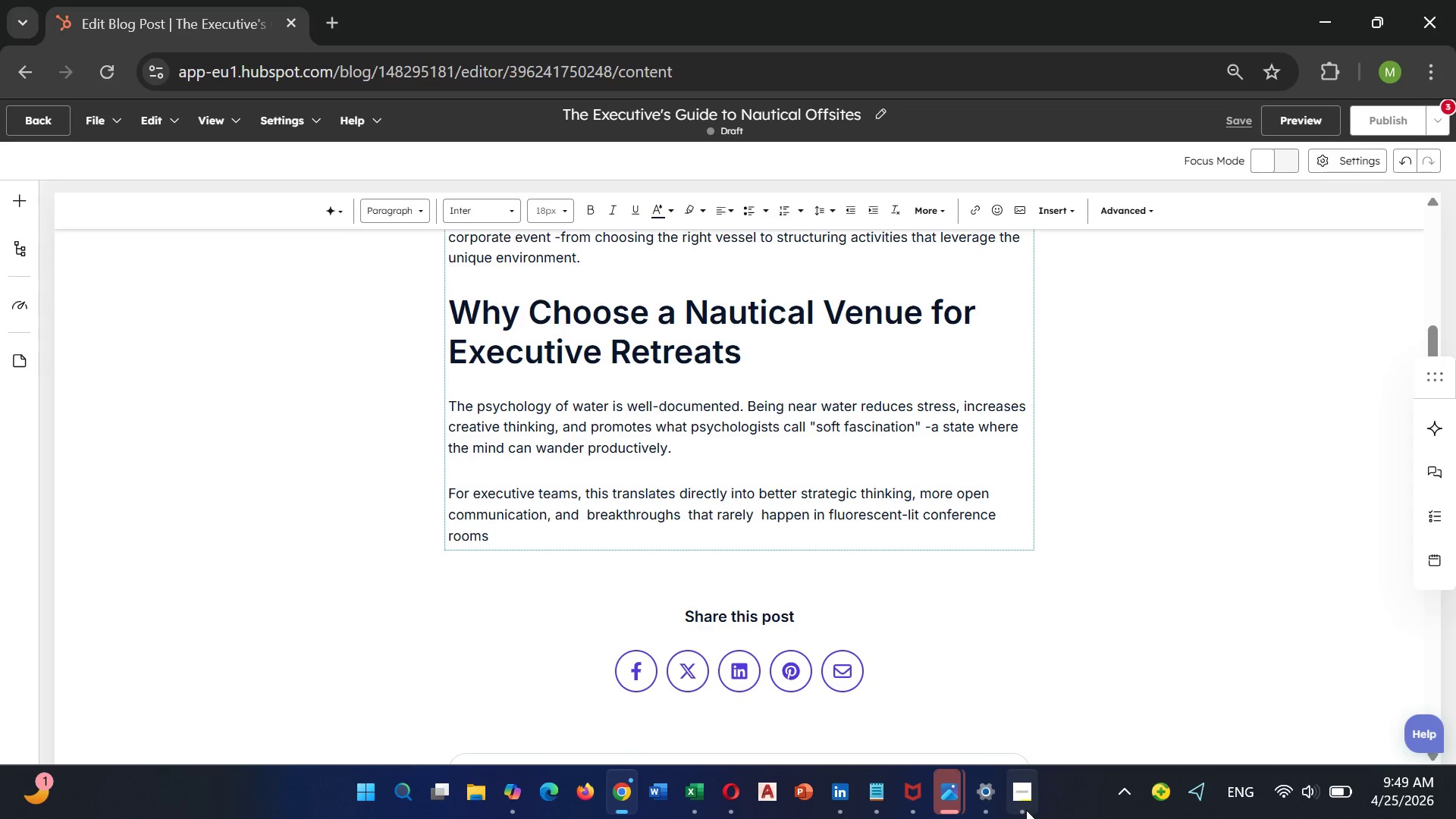 
left_click([1033, 698])